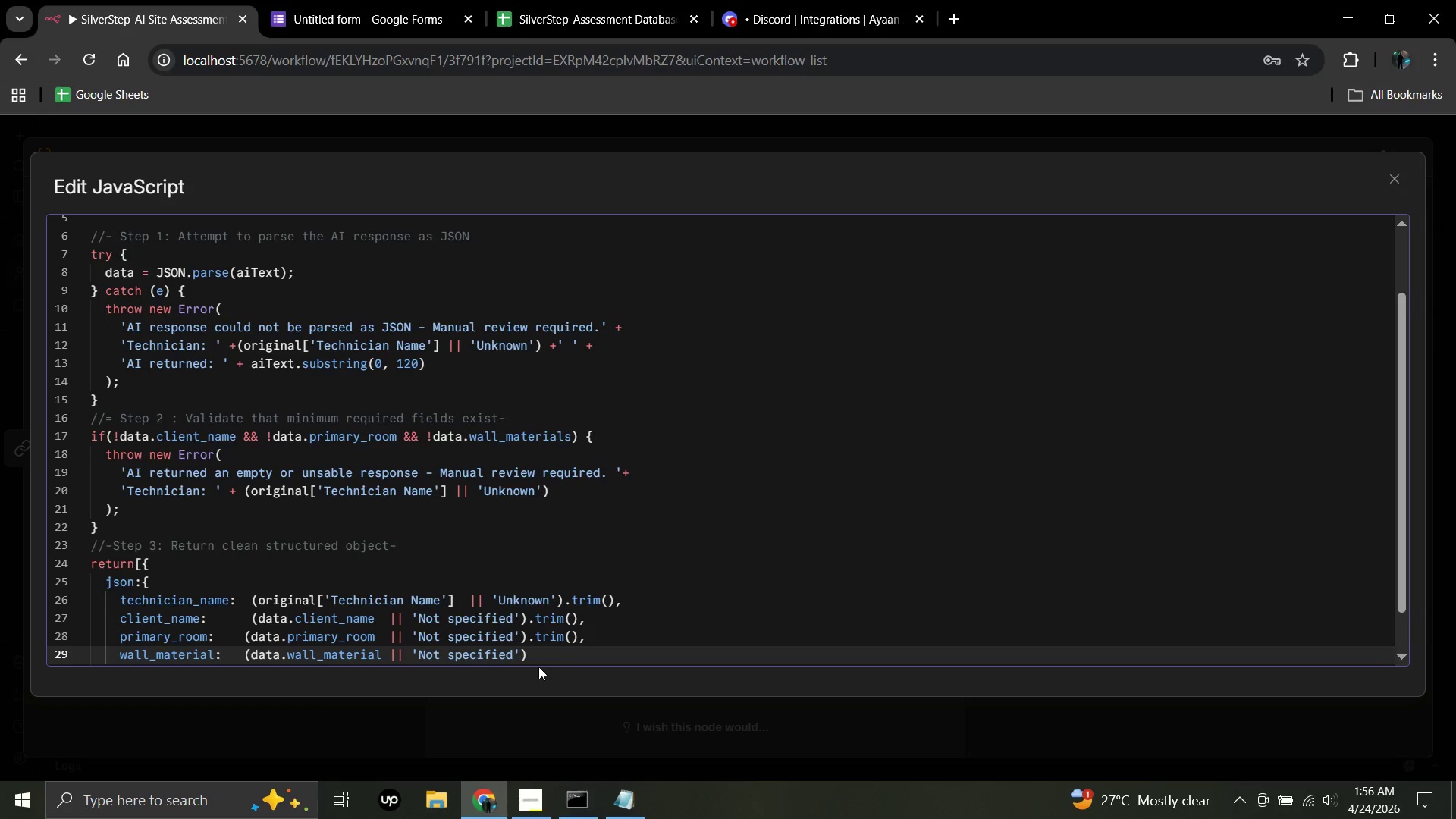 
left_click([529, 656])
 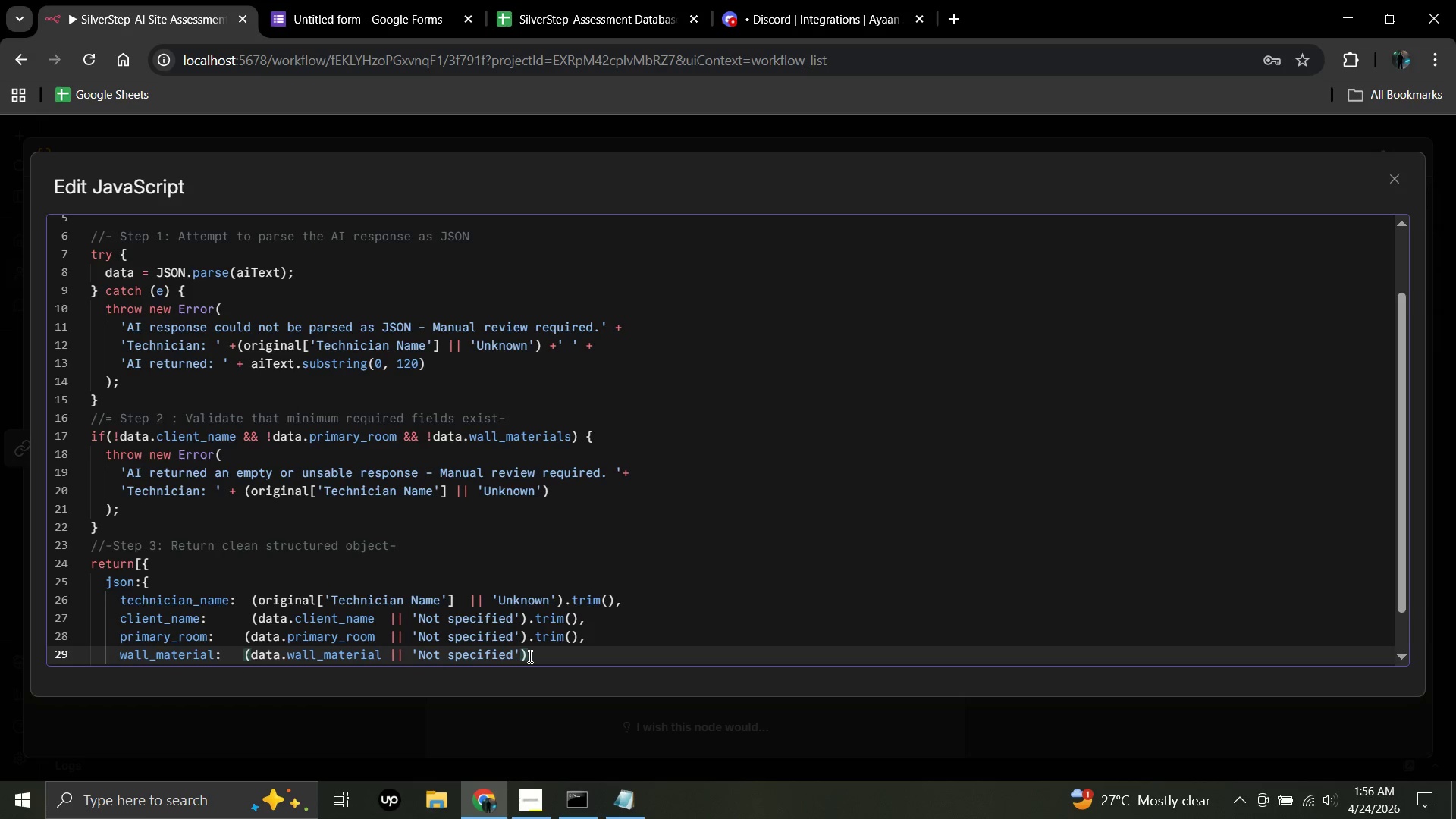 
type(.trim)
 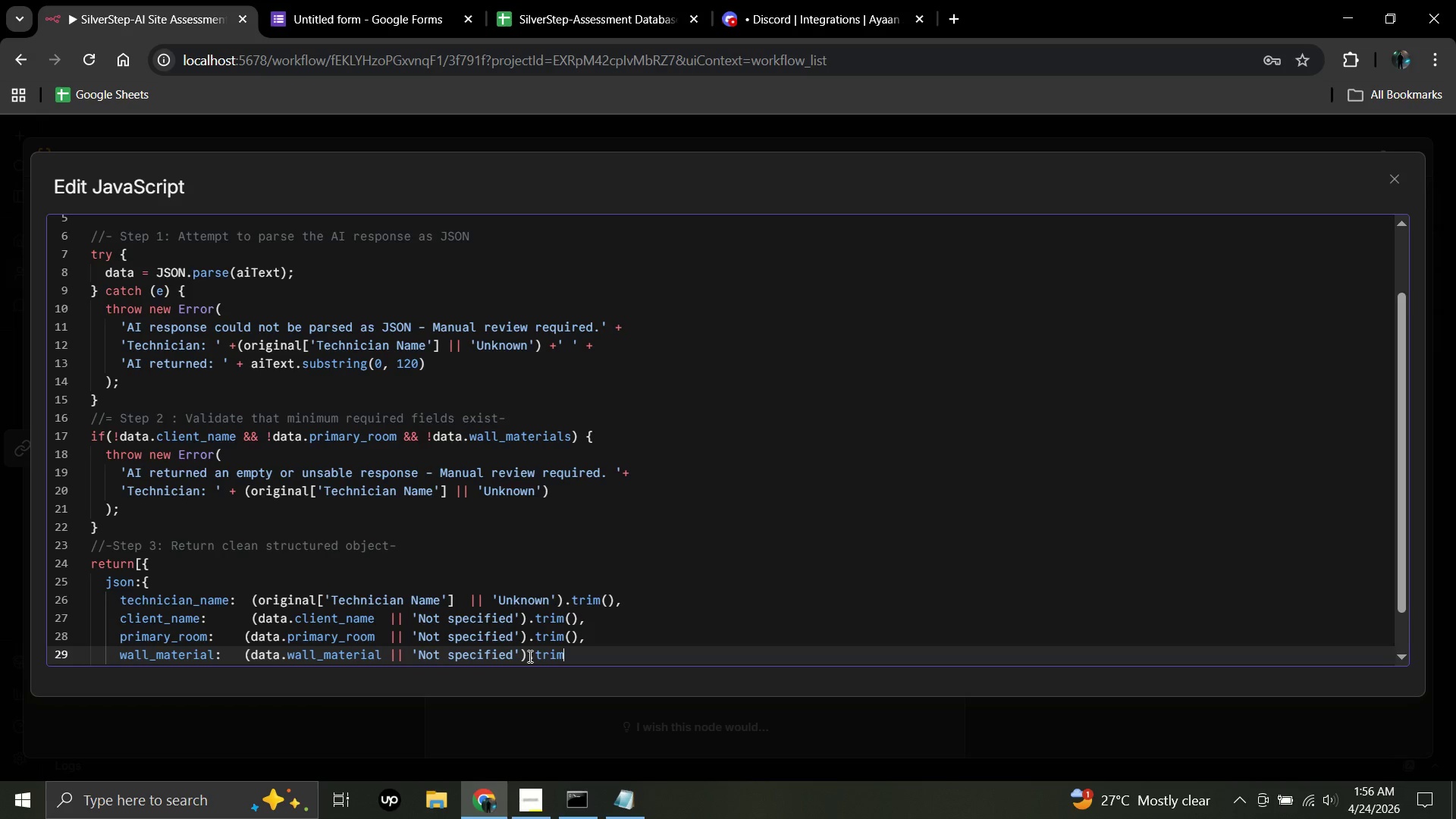 
hold_key(key=ShiftRight, duration=1.52)
 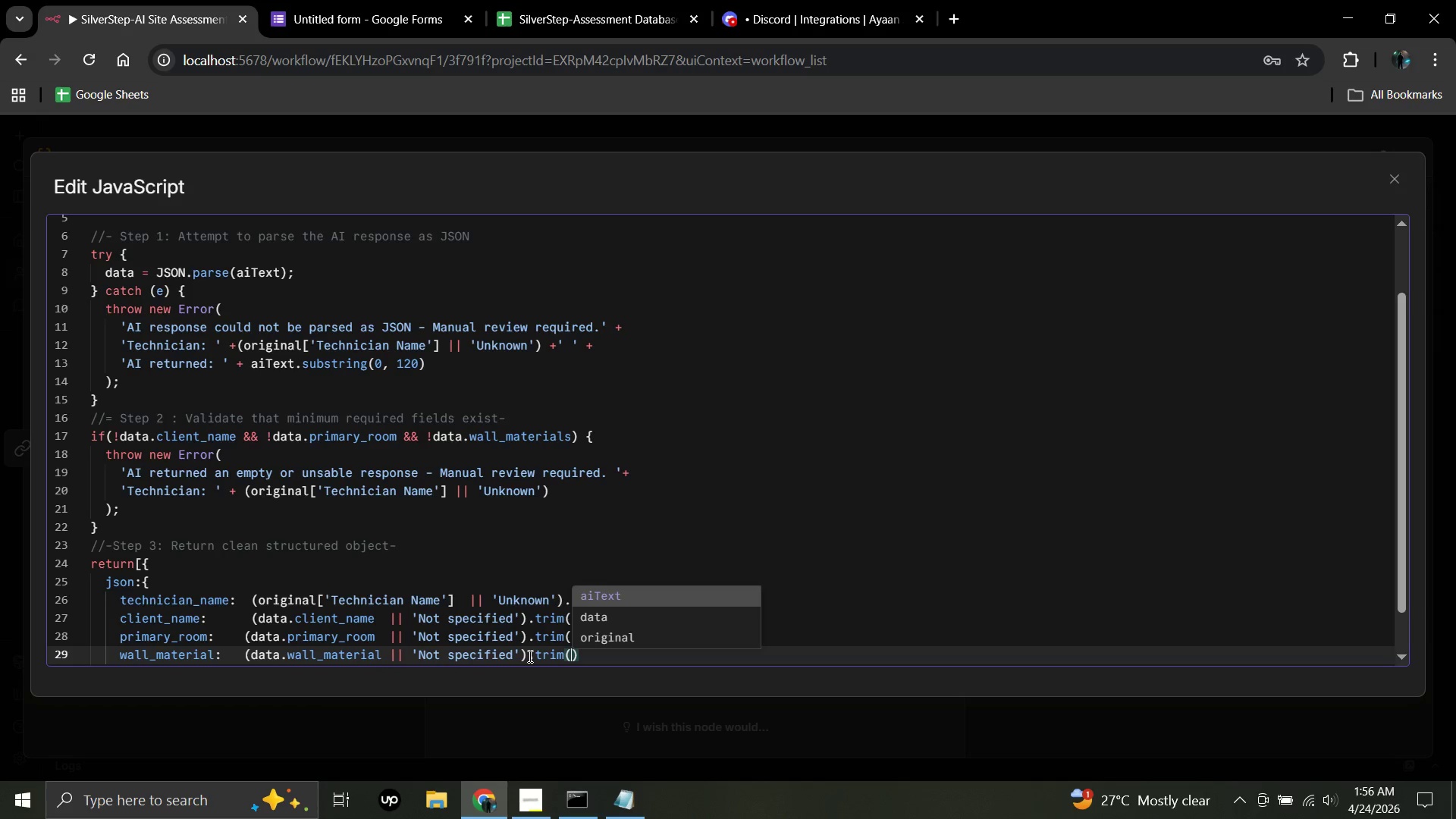 
key(Shift+ShiftRight)
 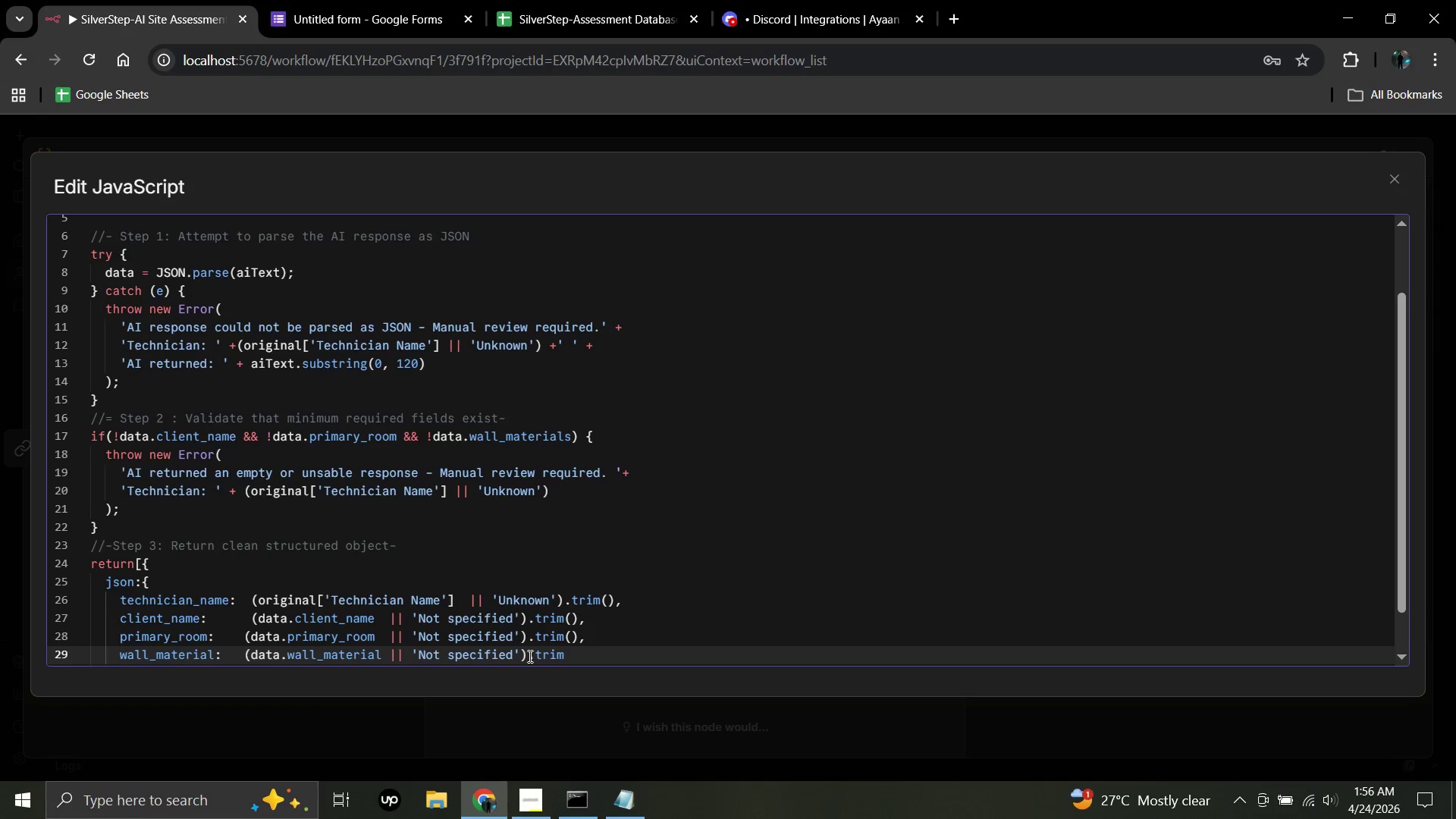 
key(Shift+9)
 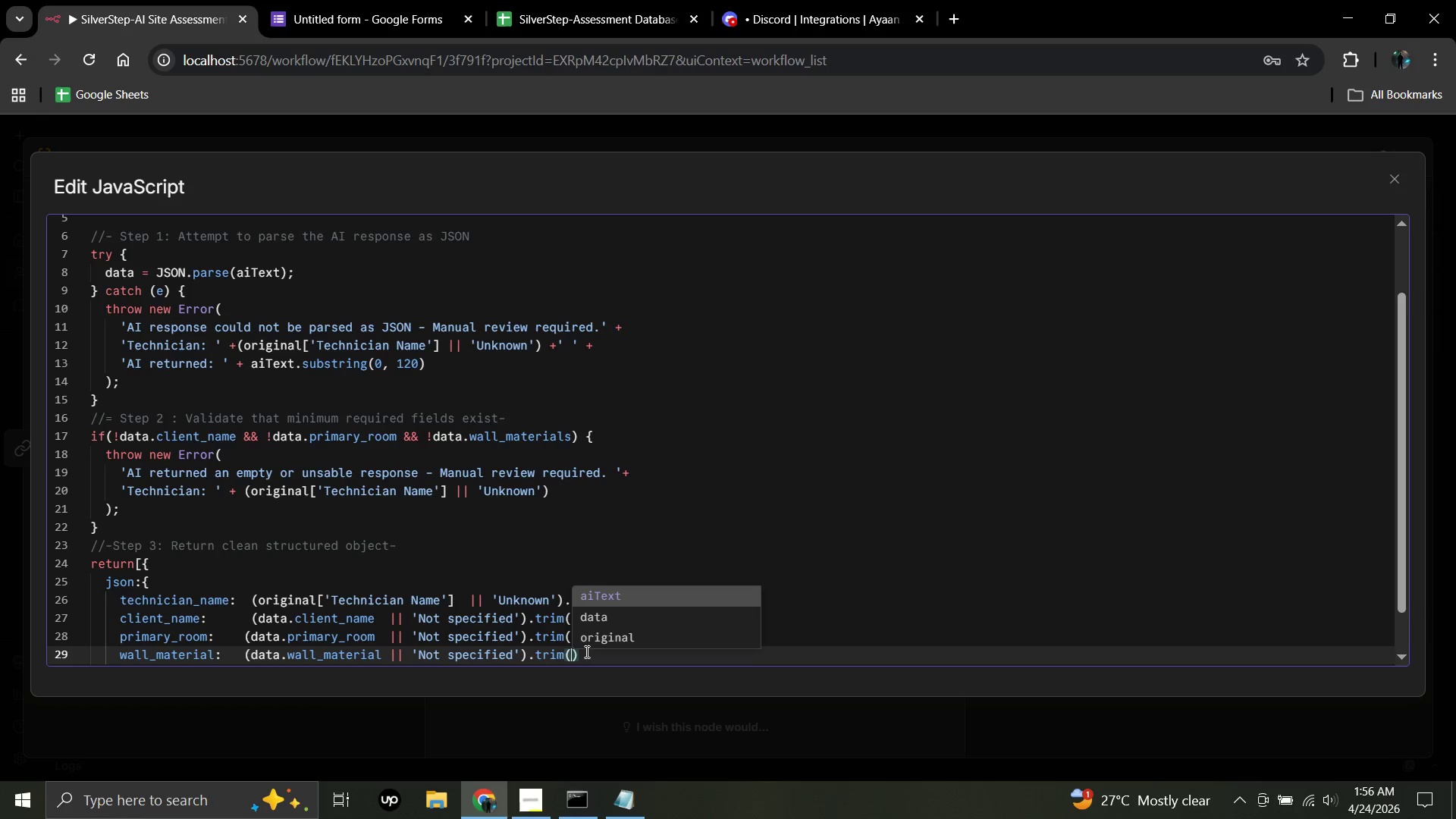 
key(Shift+ShiftRight)
 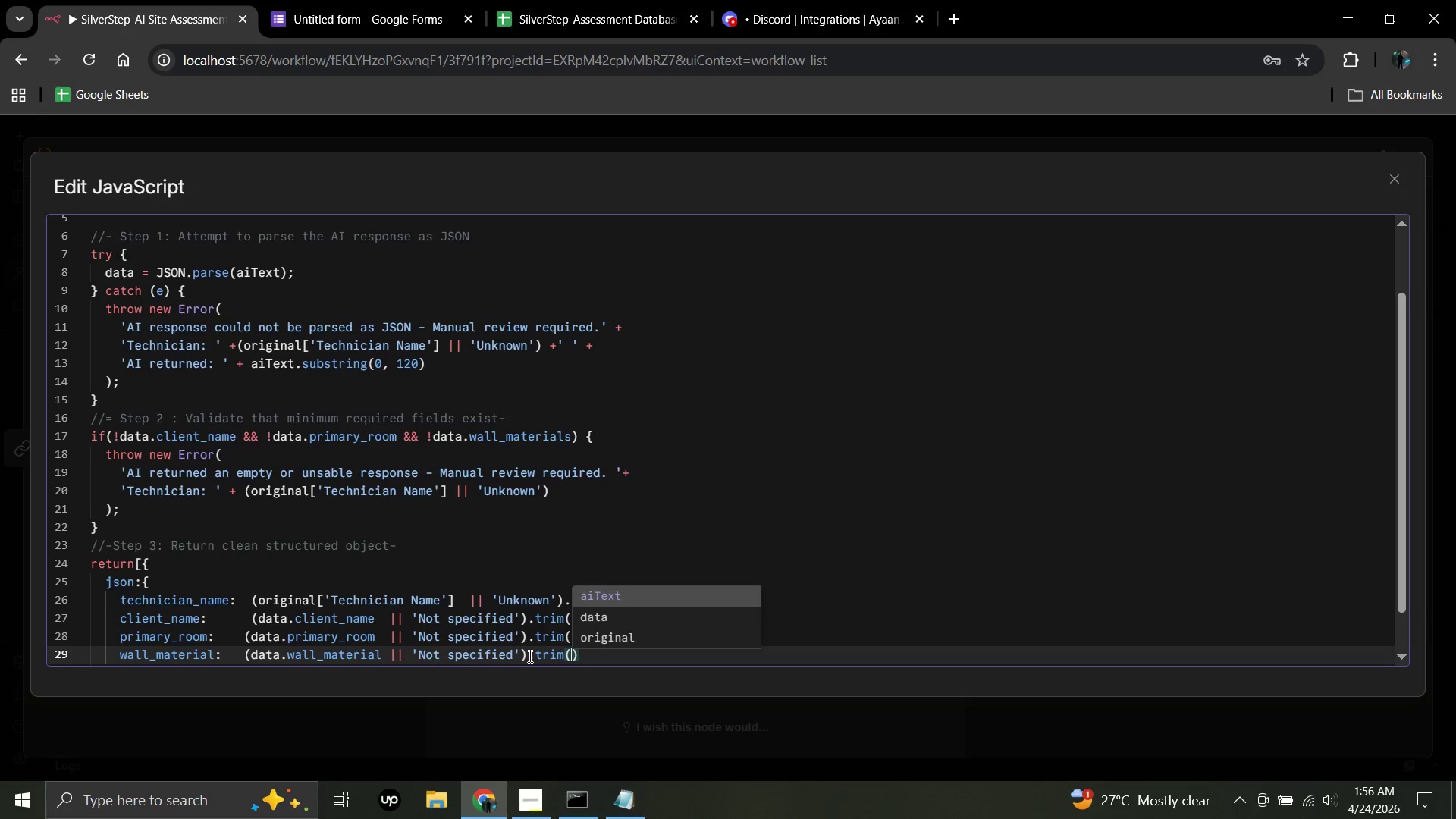 
left_click([585, 651])
 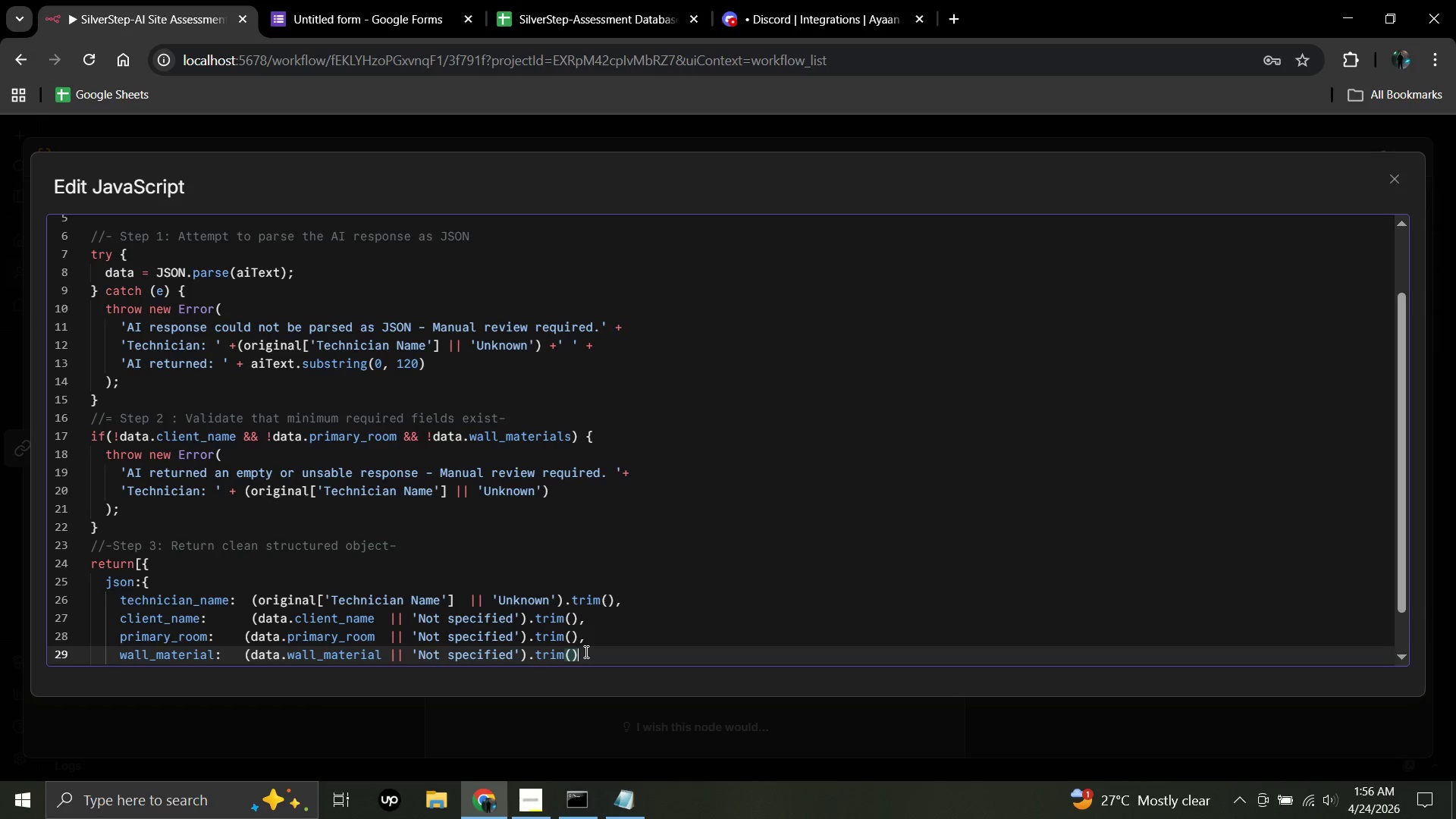 
key(Comma)
 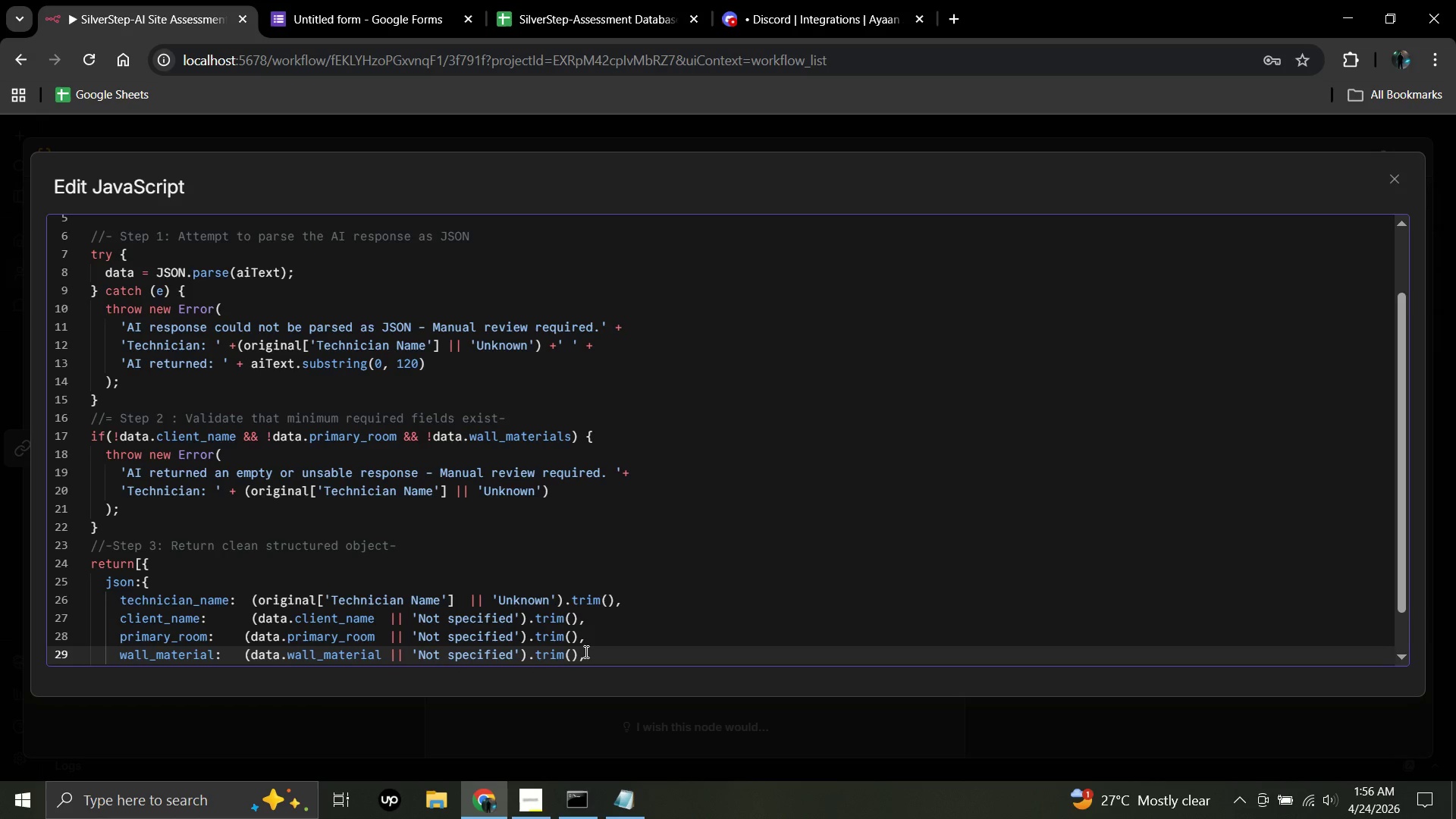 
key(Enter)
 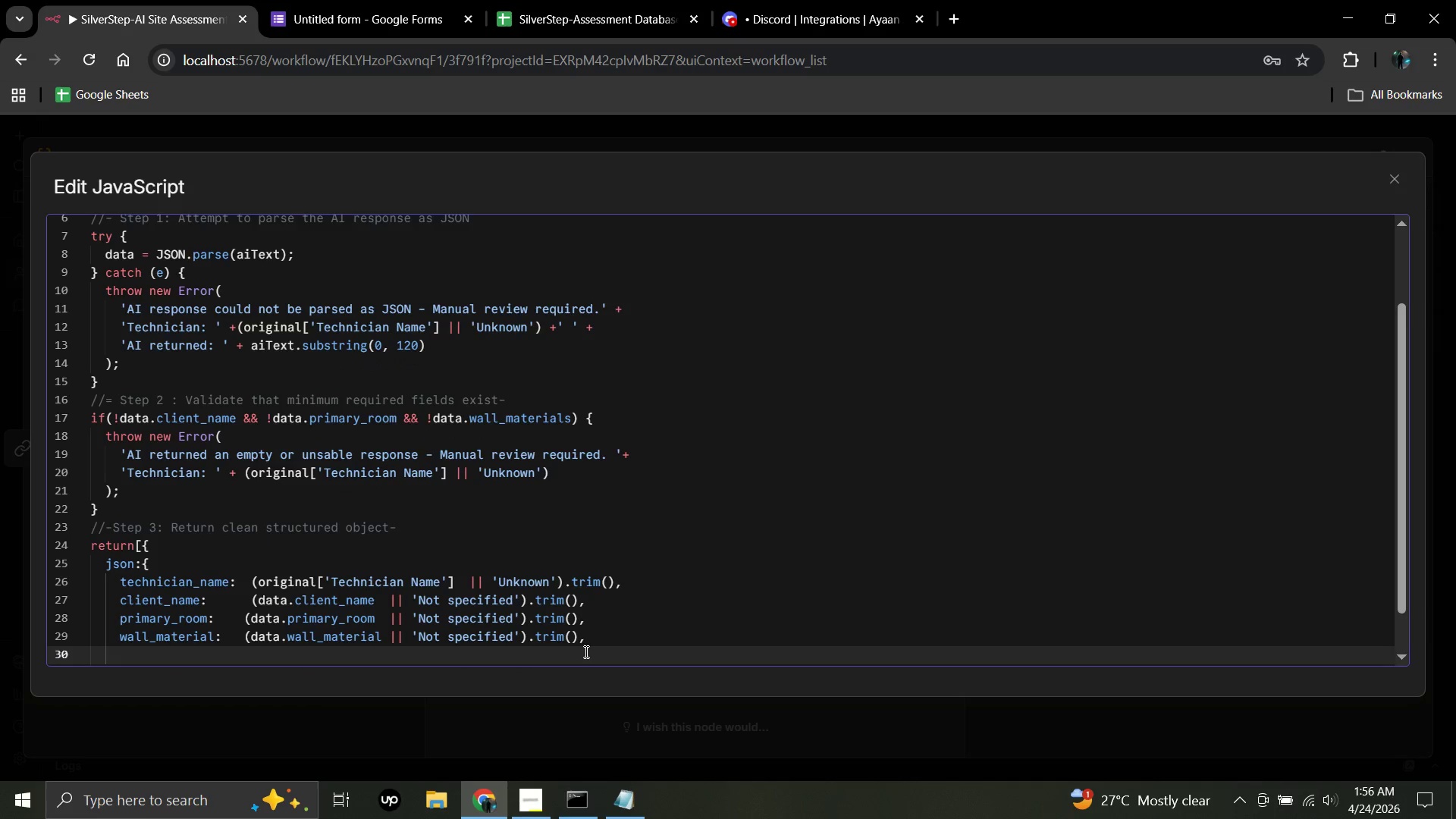 
type(weight_)
 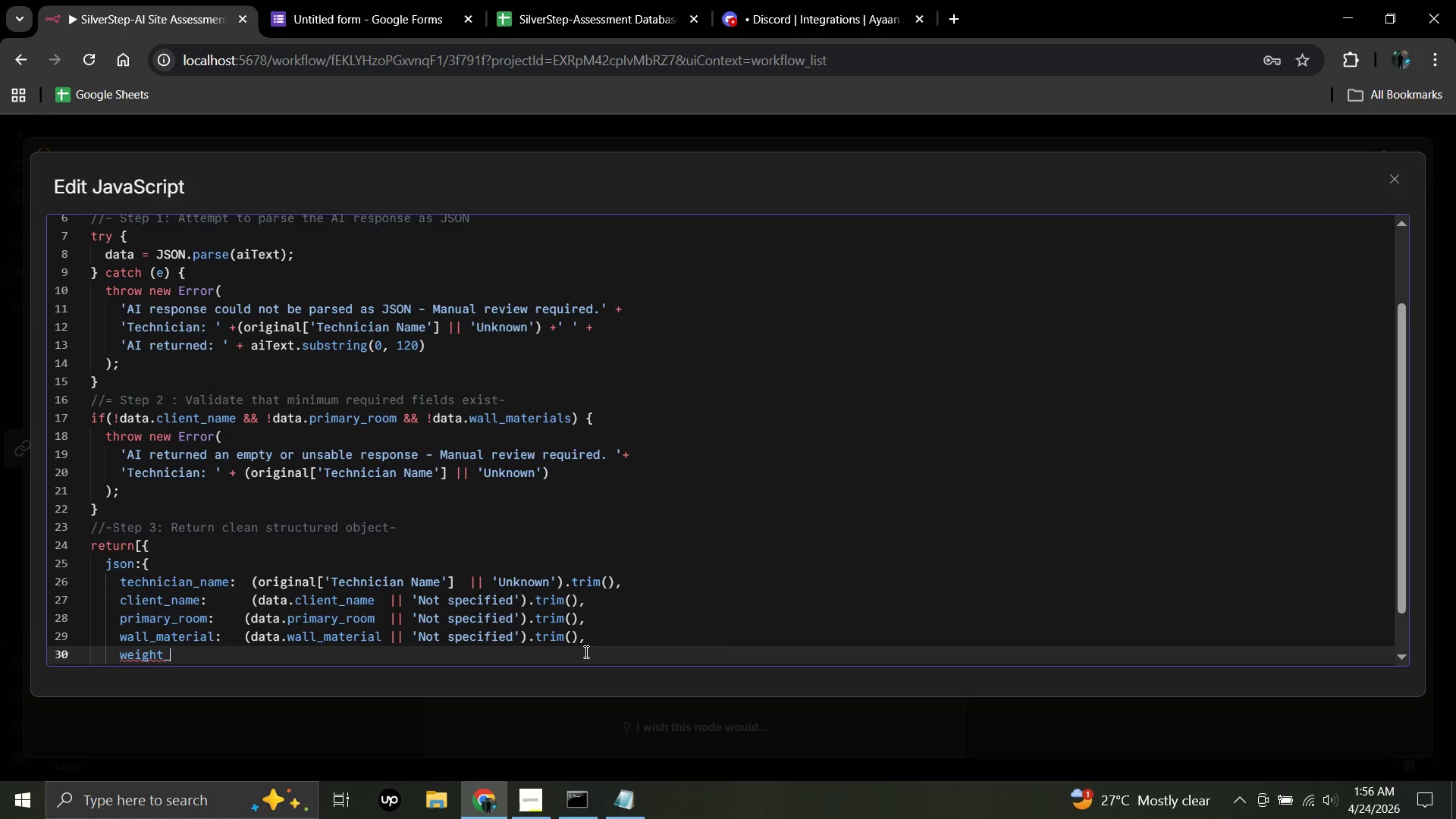 
type(capacity: (data.weight_)
 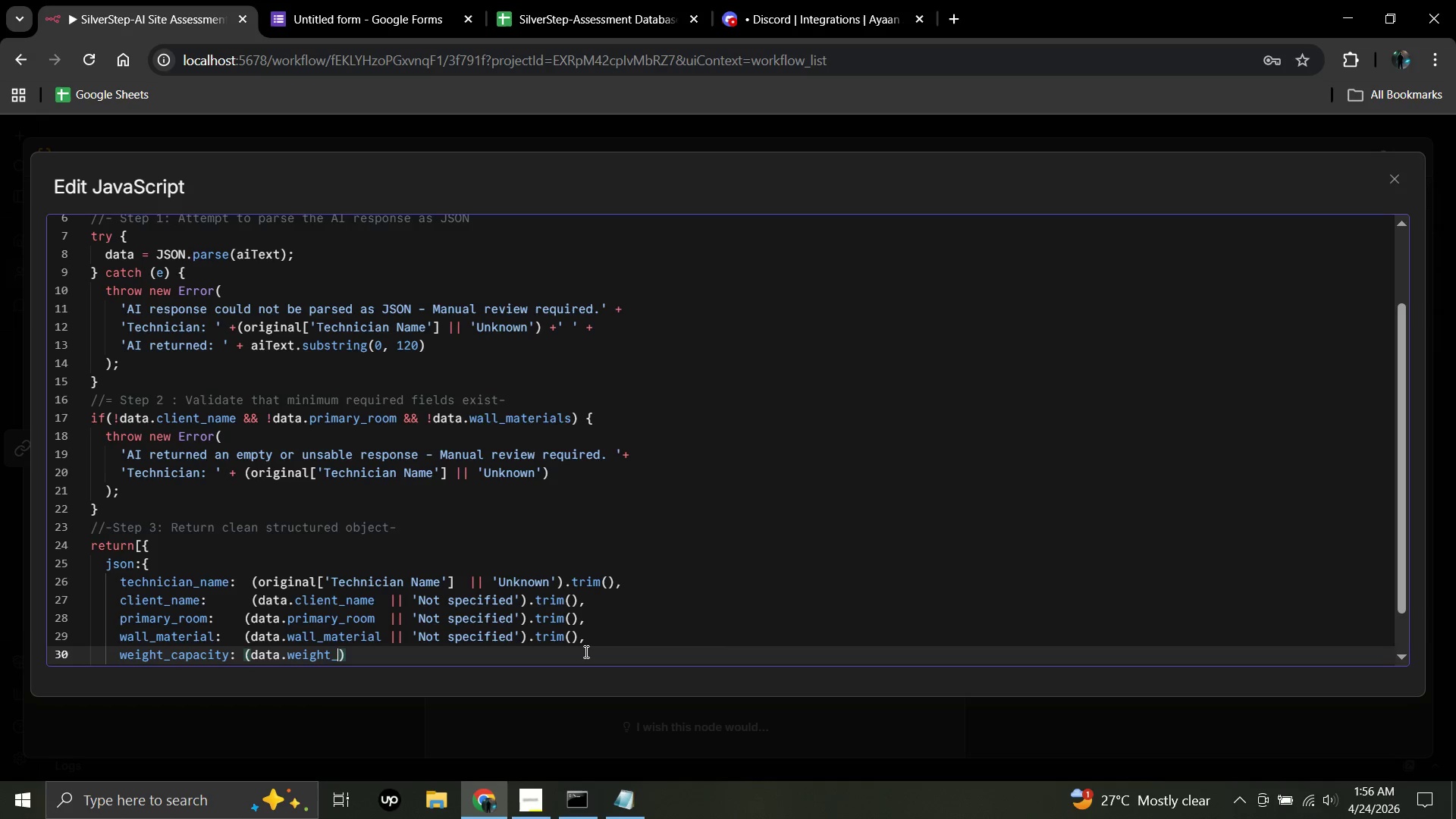 
wait(7.42)
 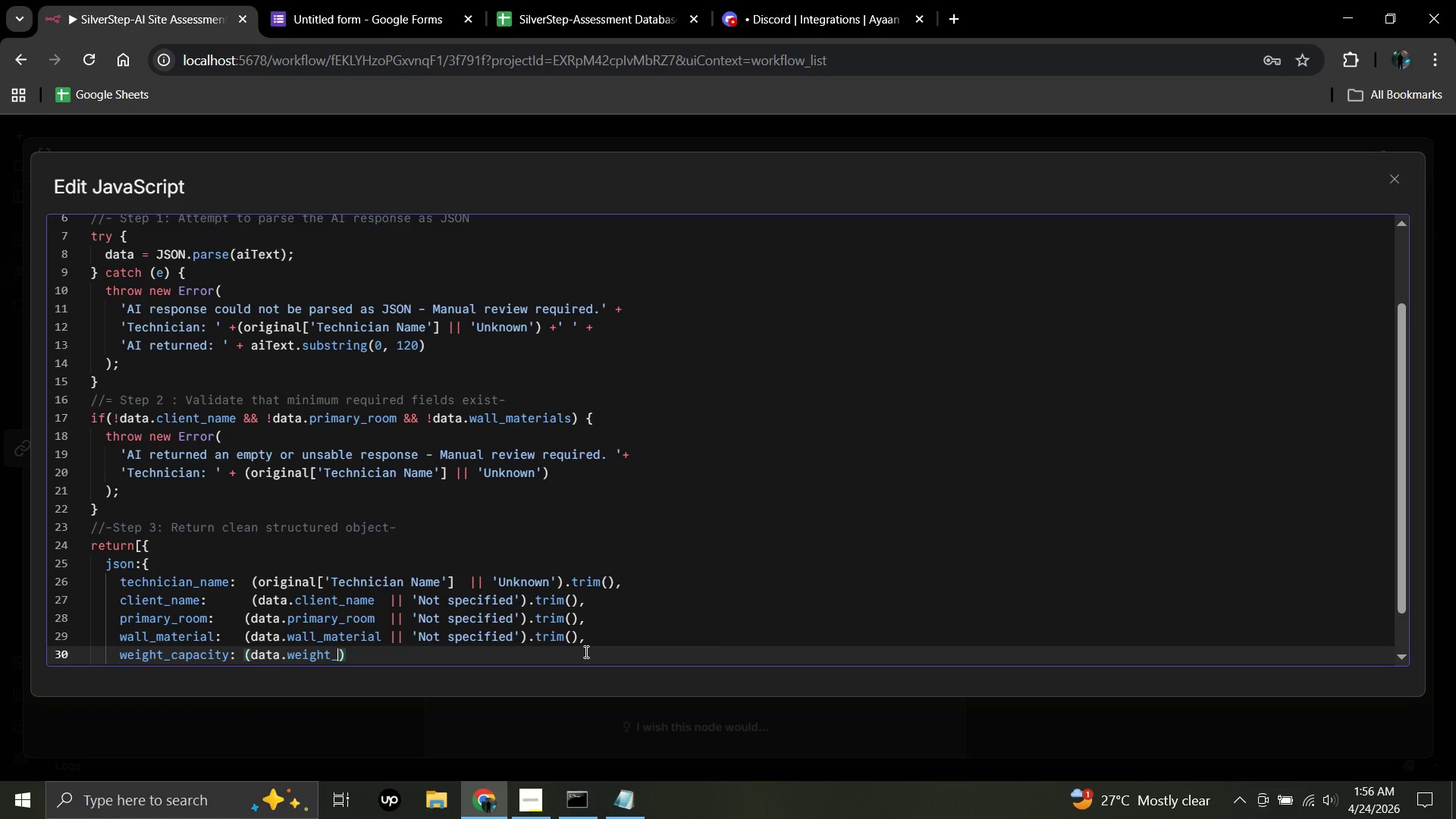 
type(capacity)
 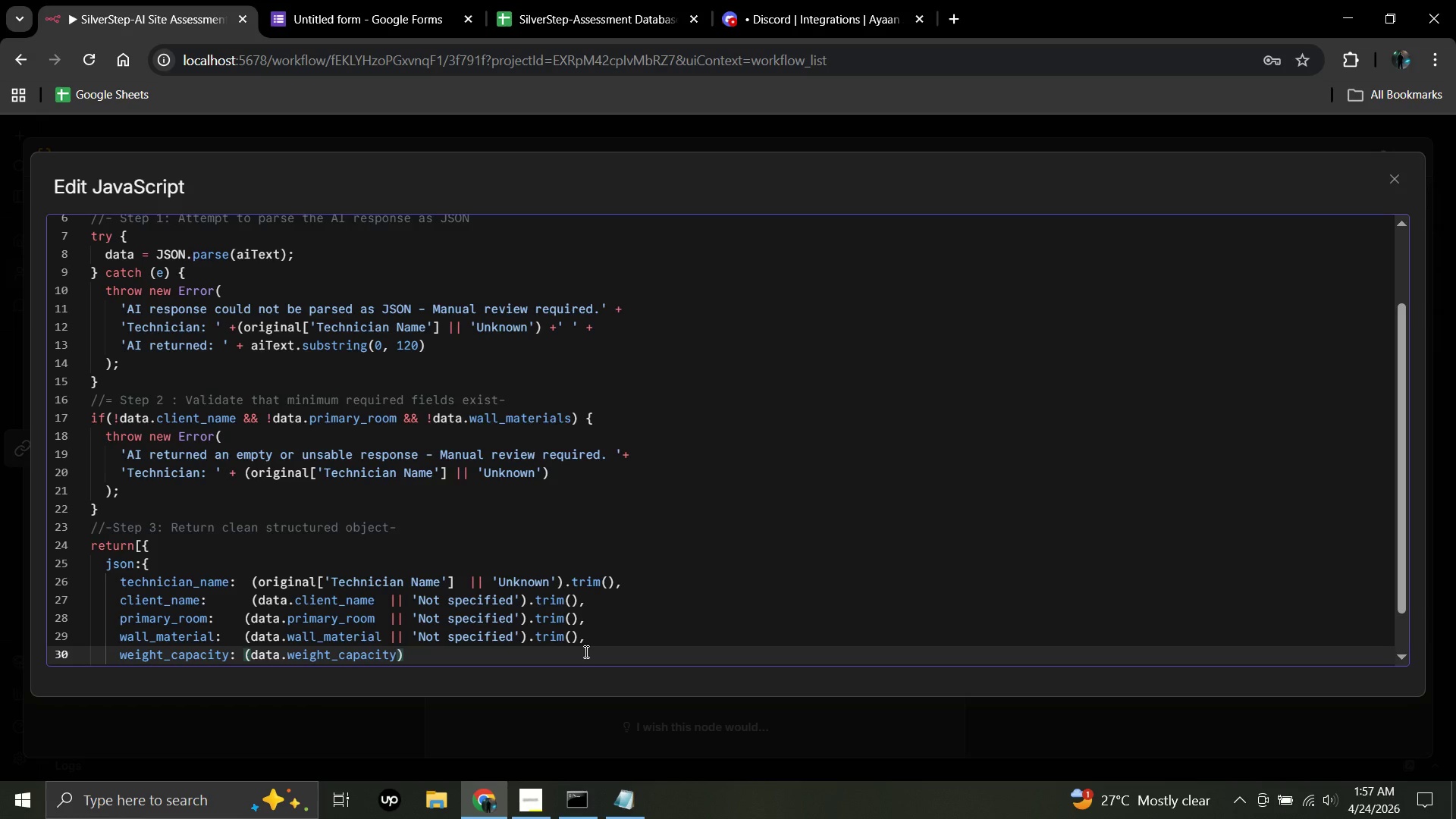 
wait(7.41)
 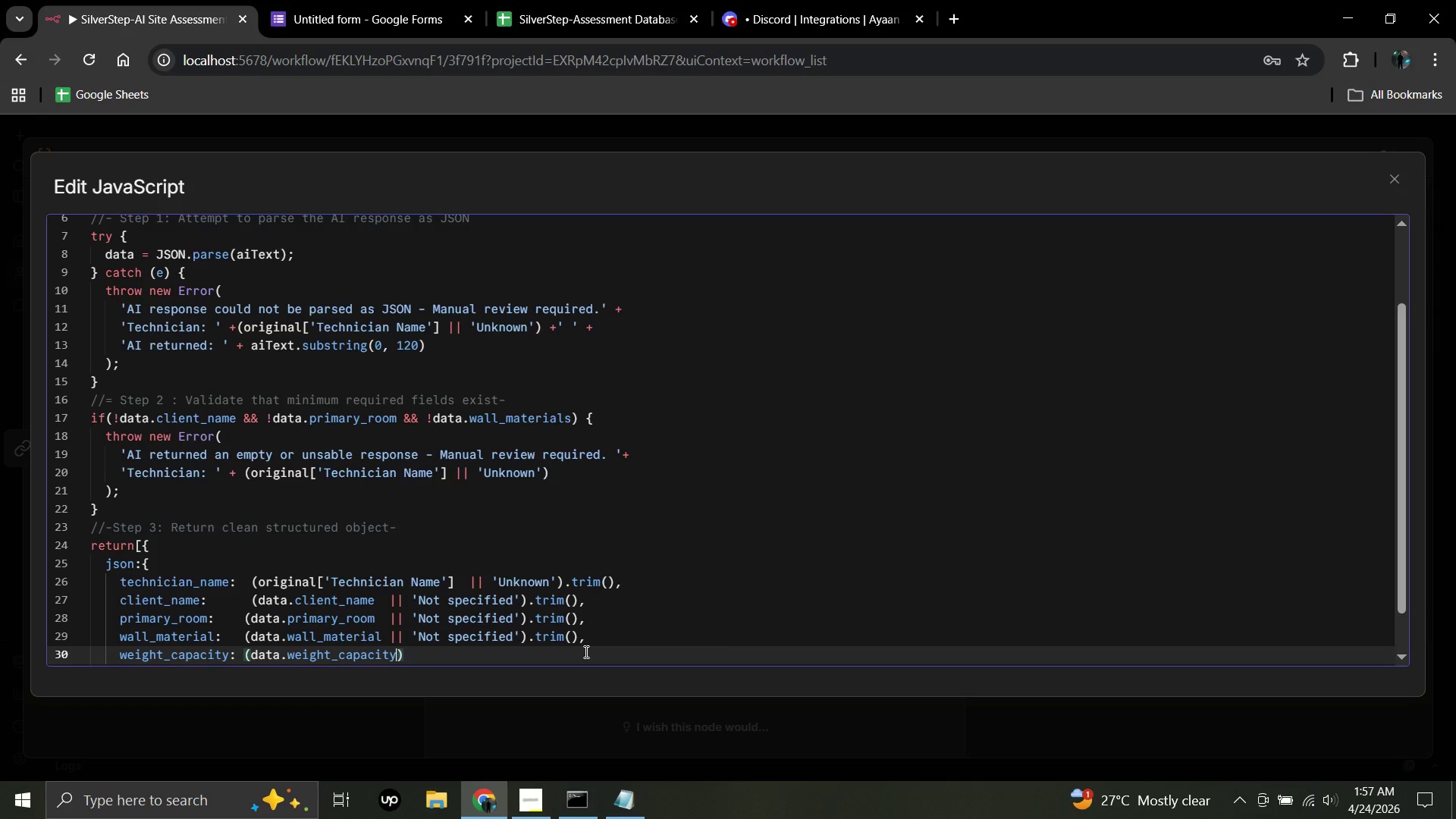 
key(Space)
 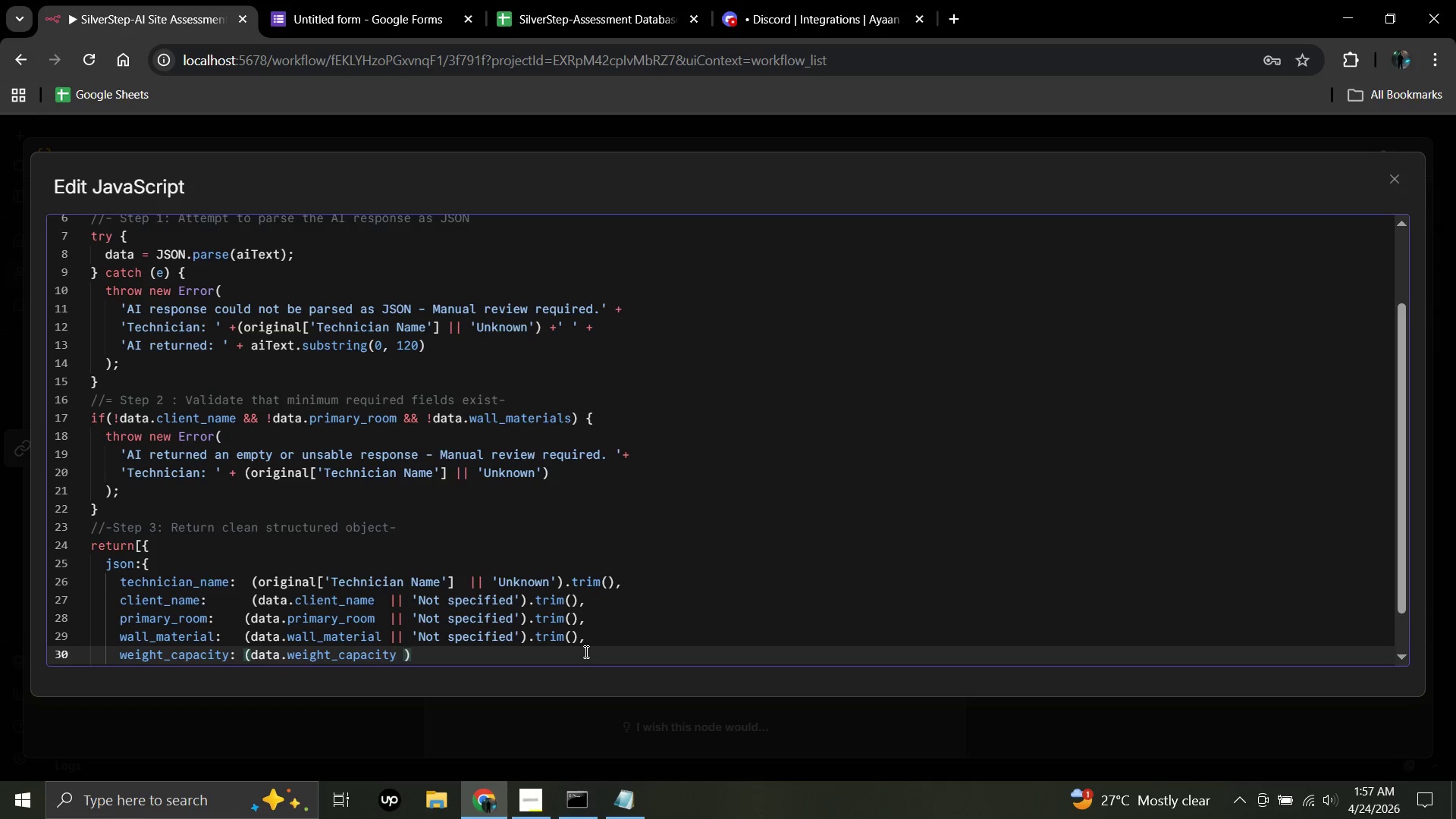 
hold_key(key=ShiftRight, duration=0.72)
 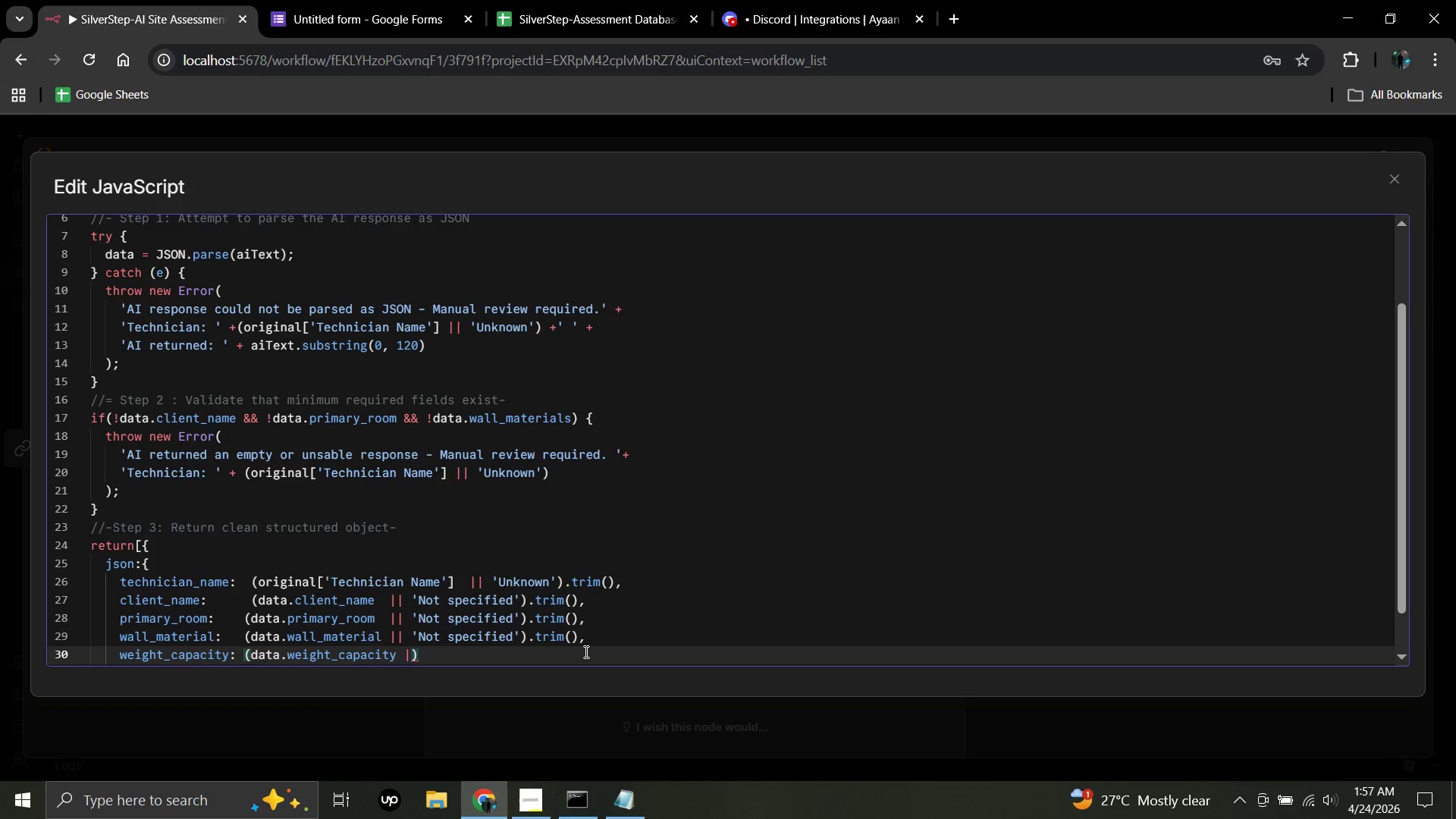 
hold_key(key=Backslash, duration=0.34)
 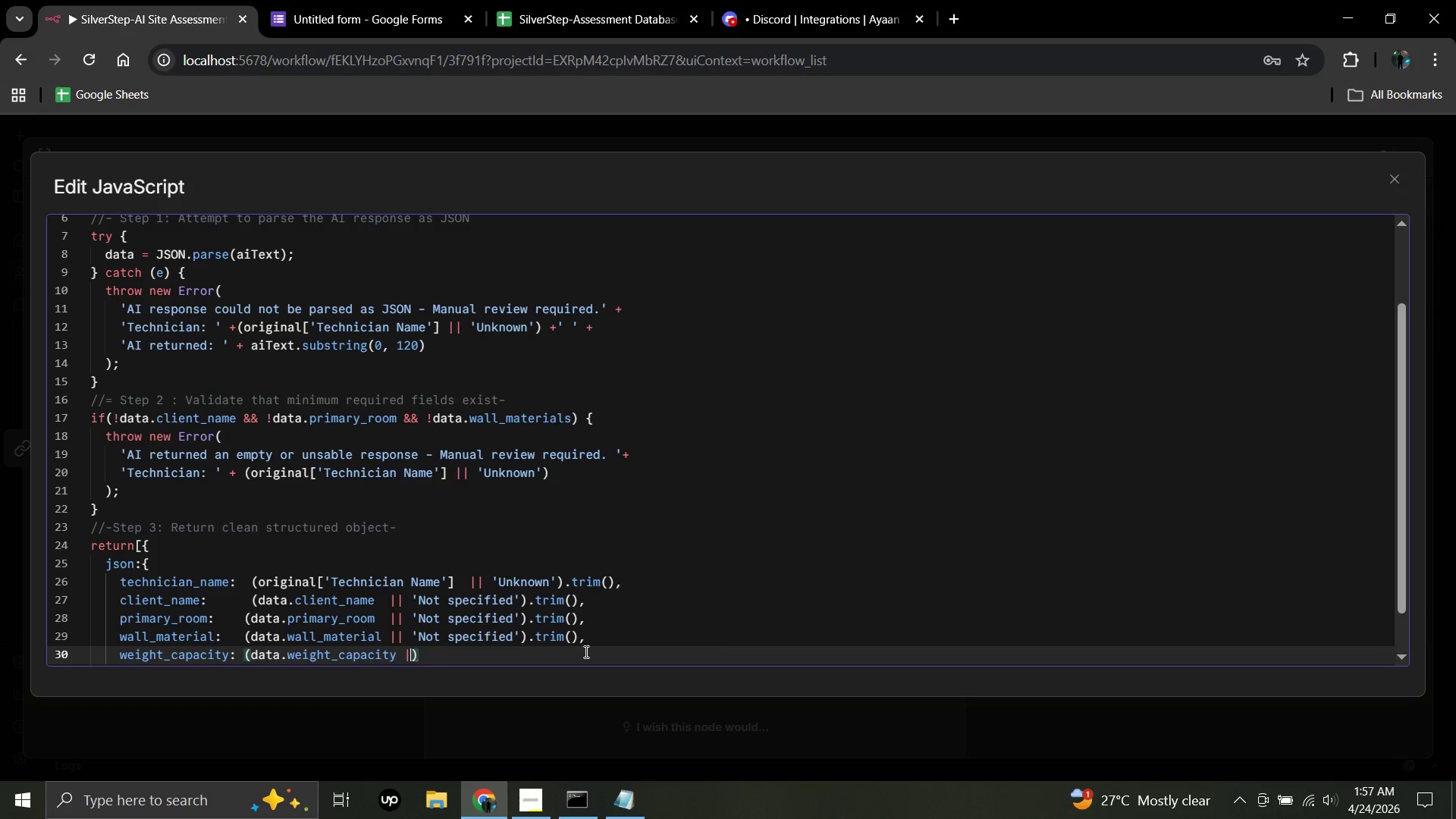 
key(Shift+ShiftRight)
 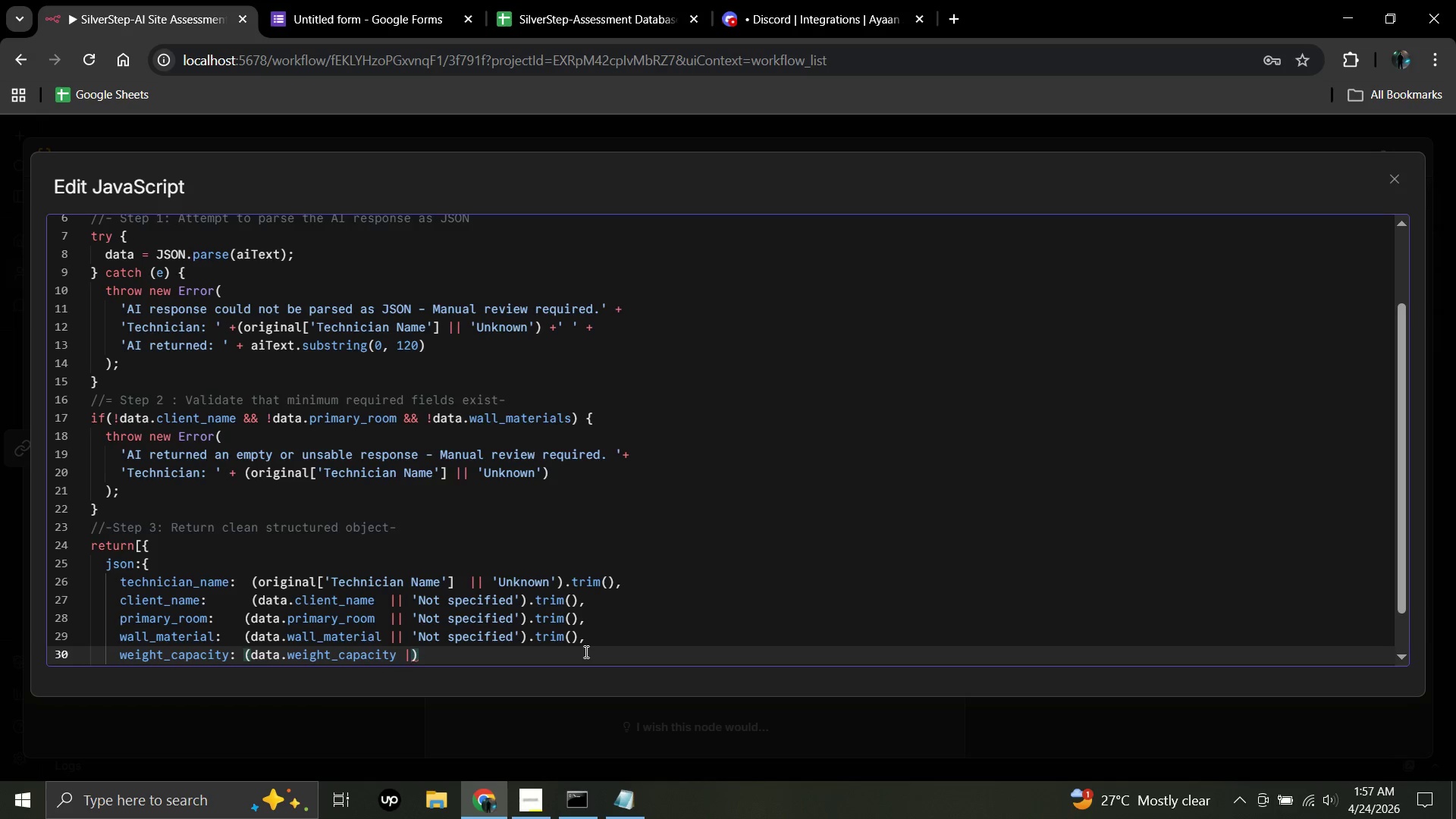 
key(Backslash)
 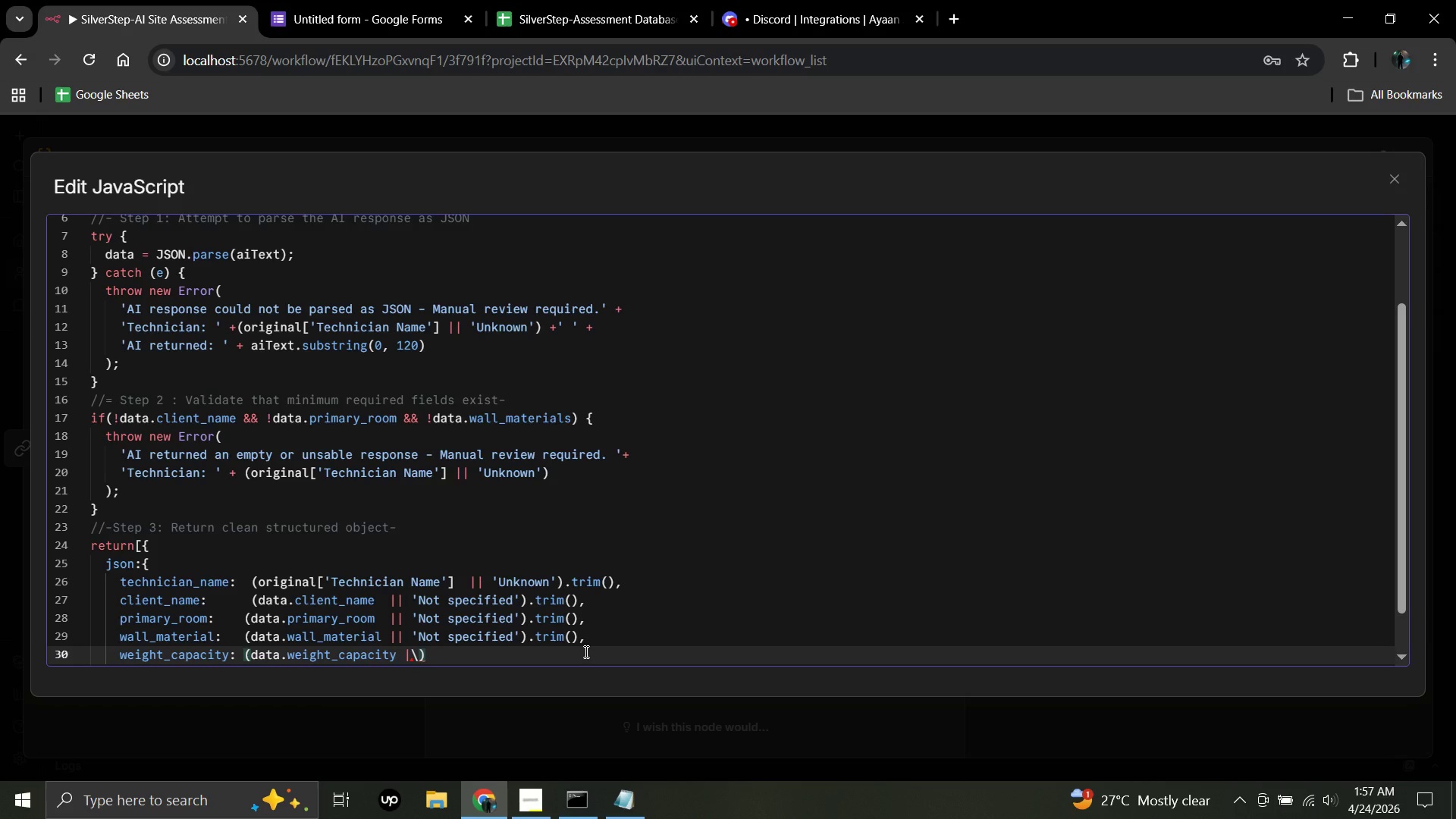 
key(Backspace)
 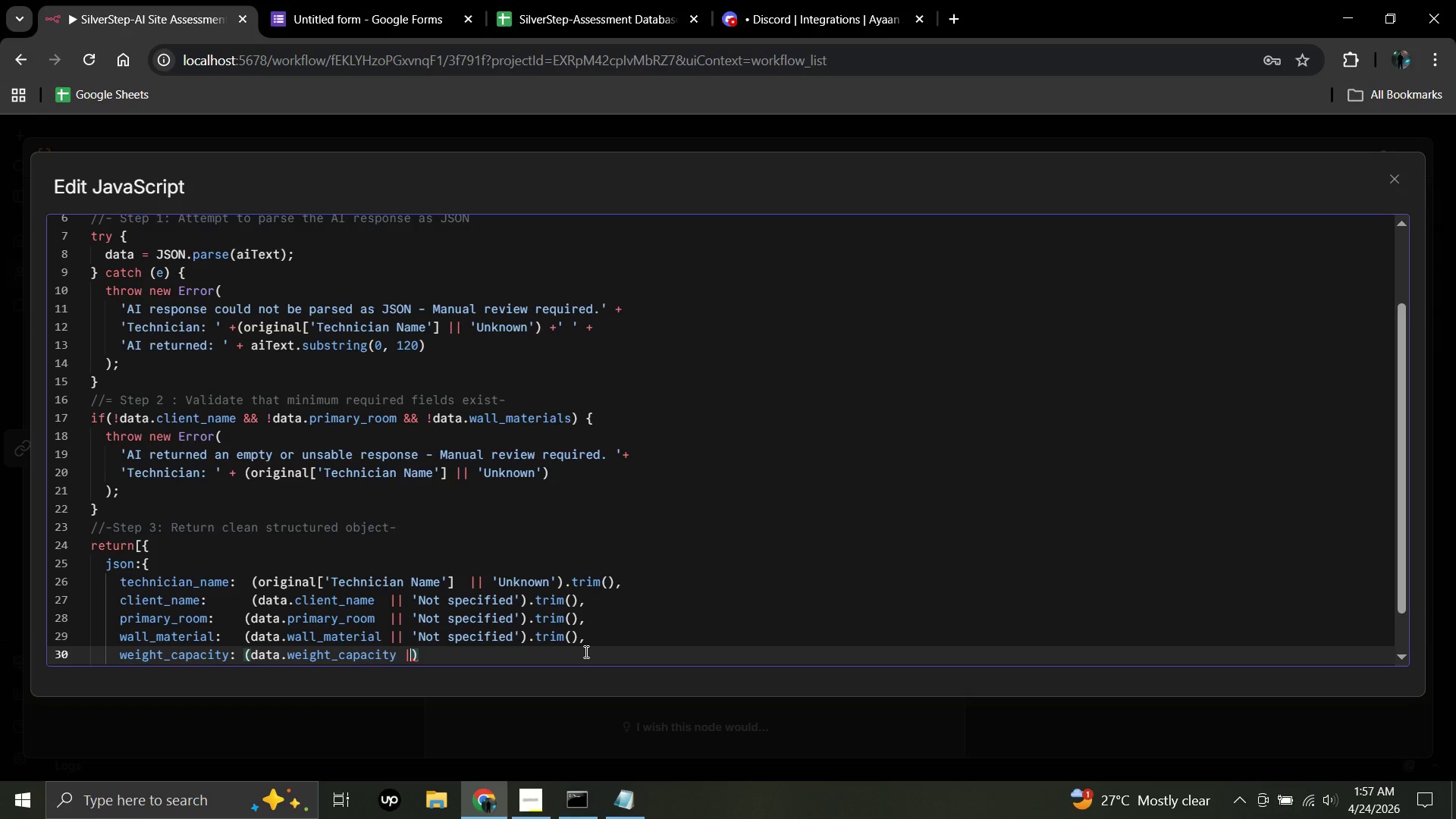 
key(Shift+Backslash)
 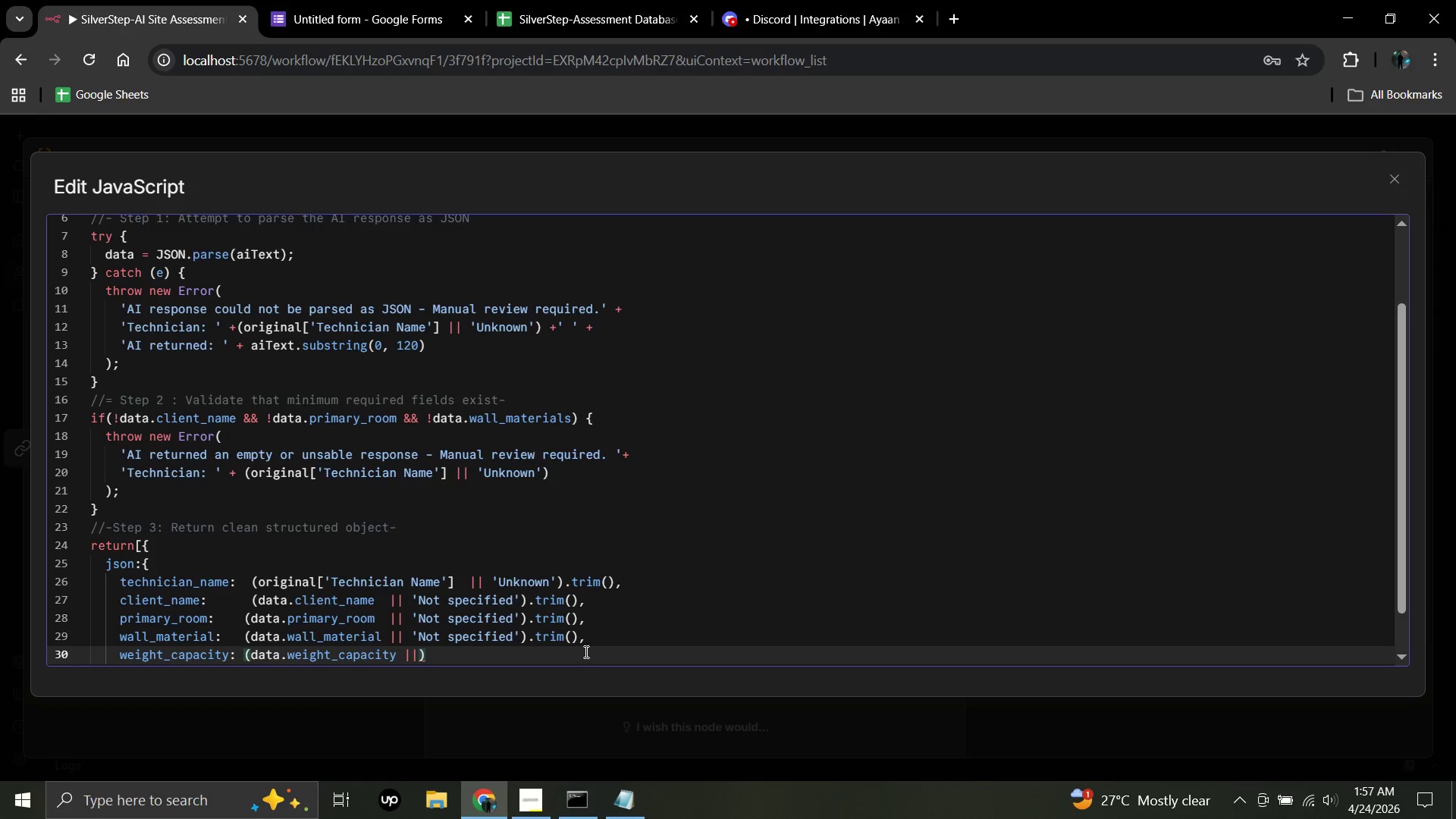 
key(Quote)
 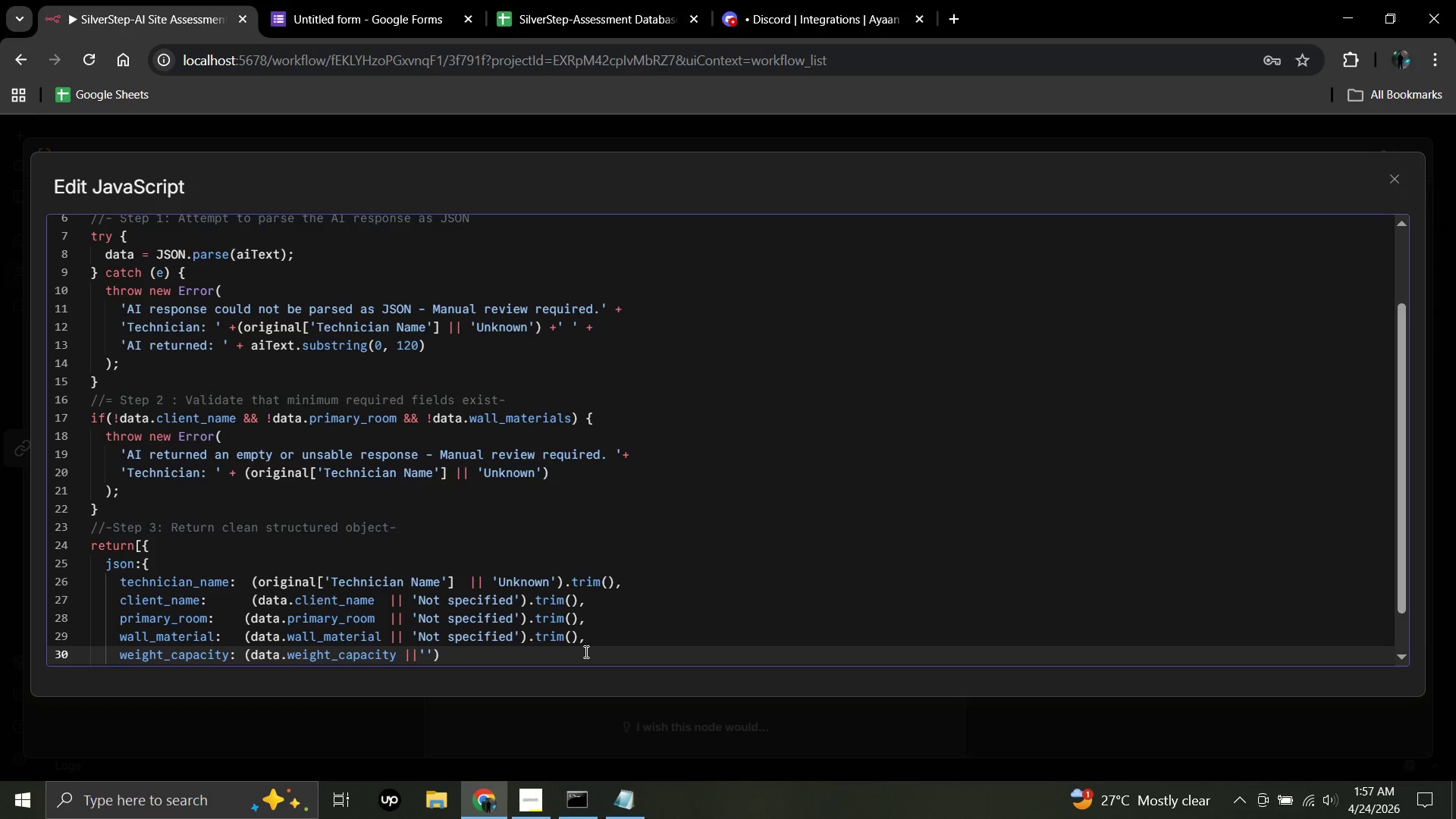 
type(Not specified)
 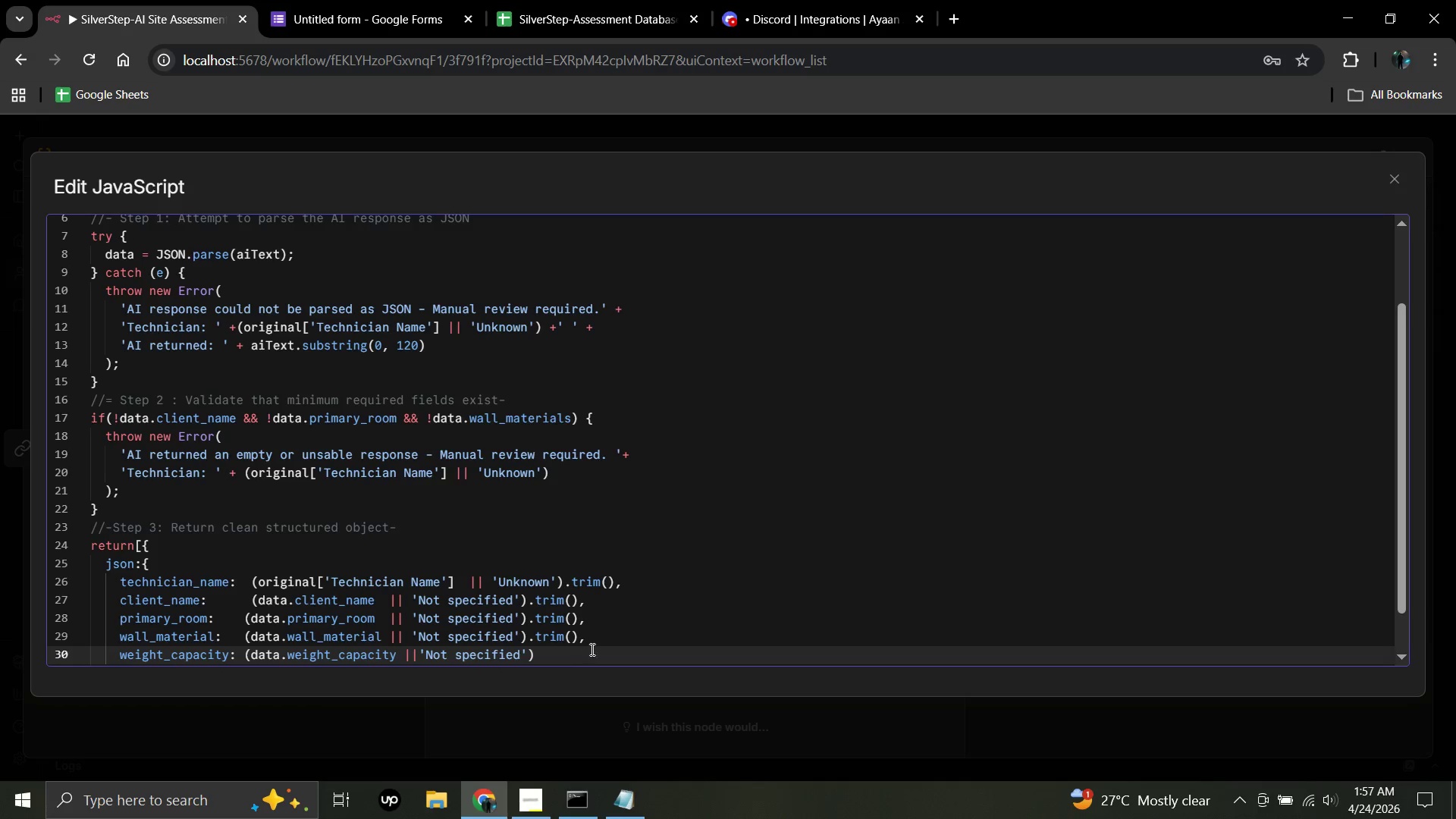 
wait(6.17)
 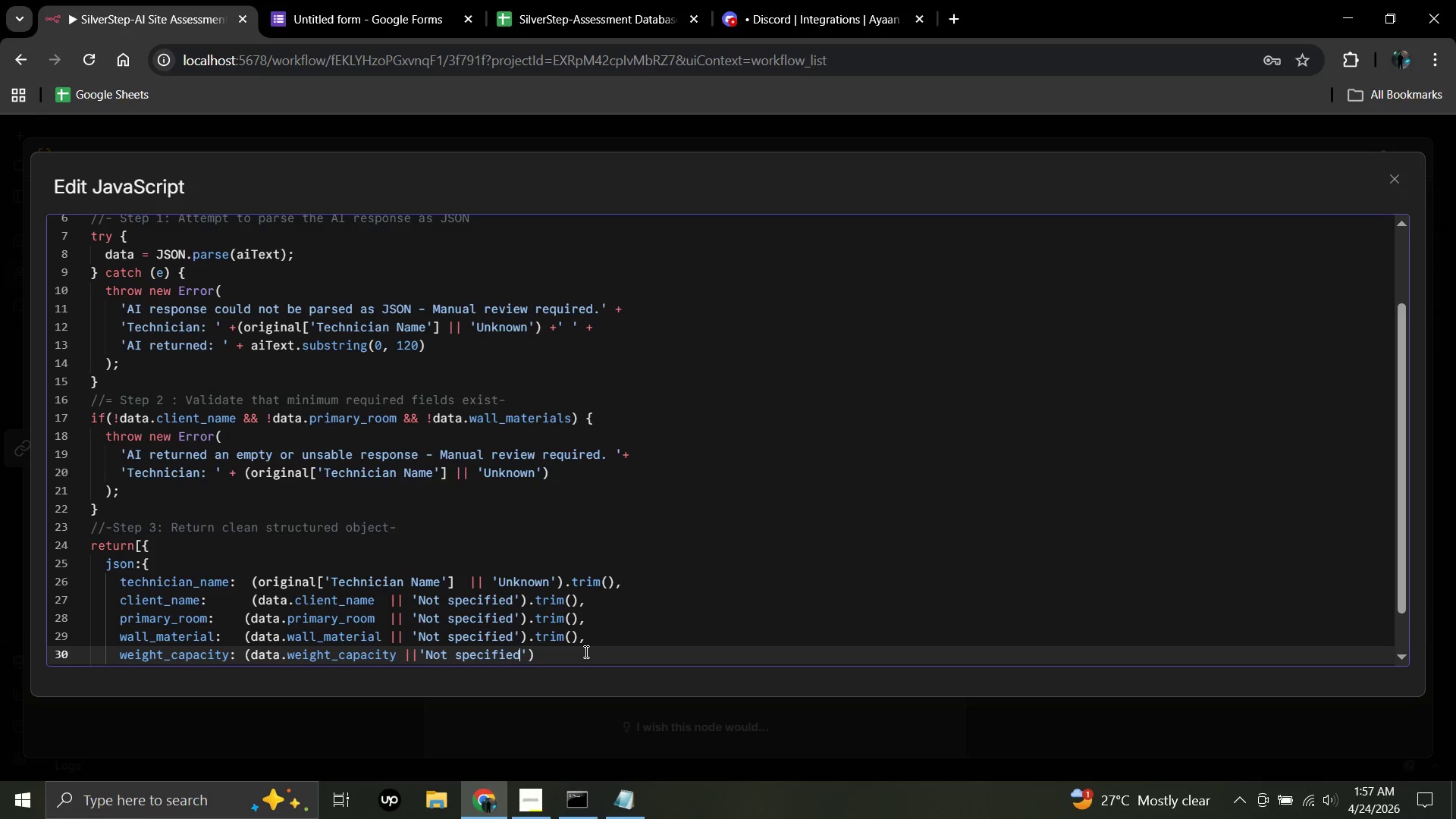 
left_click([541, 654])
 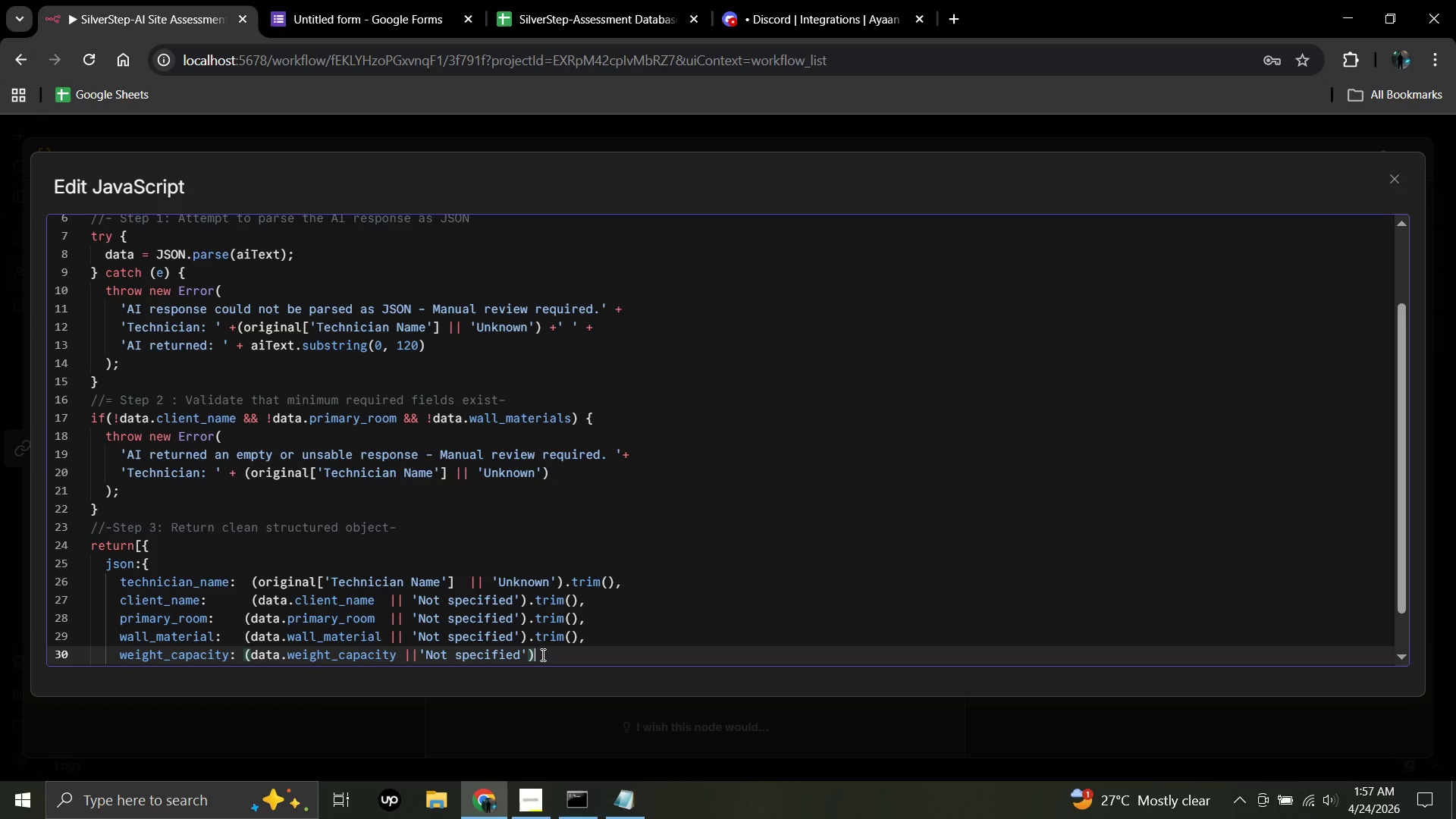 
type(.trim()
 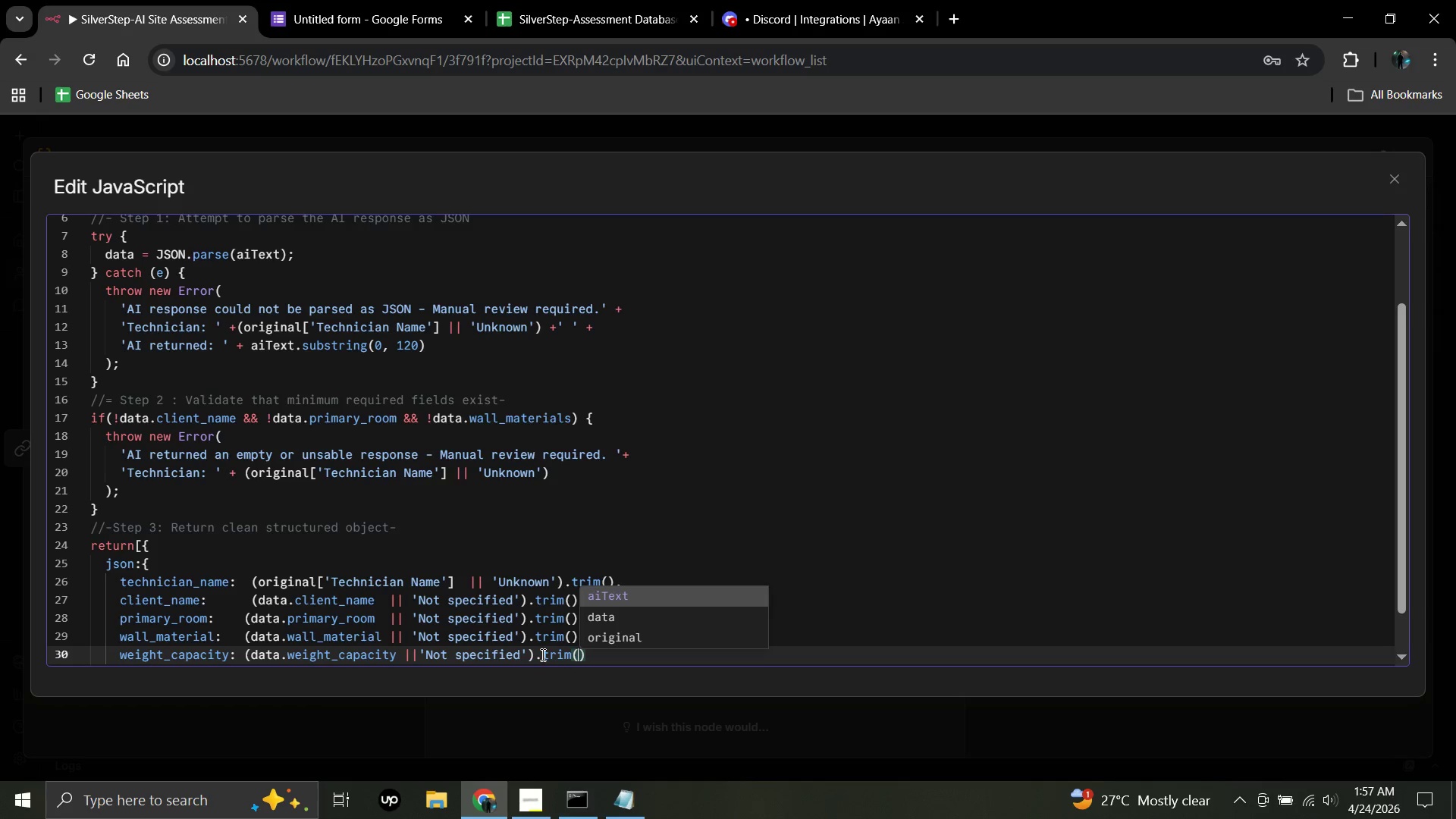 
left_click([592, 651])
 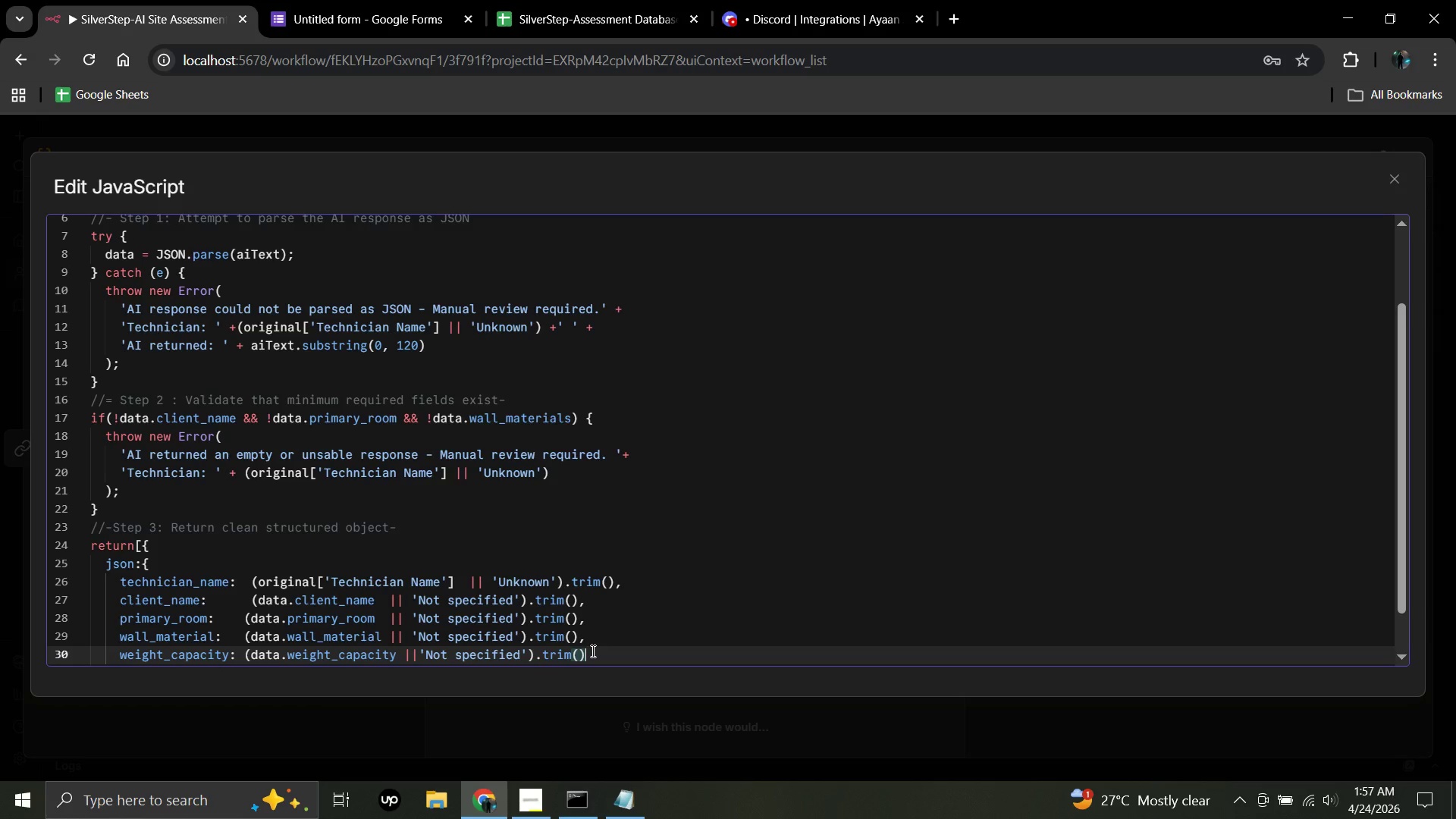 
key(Comma)
 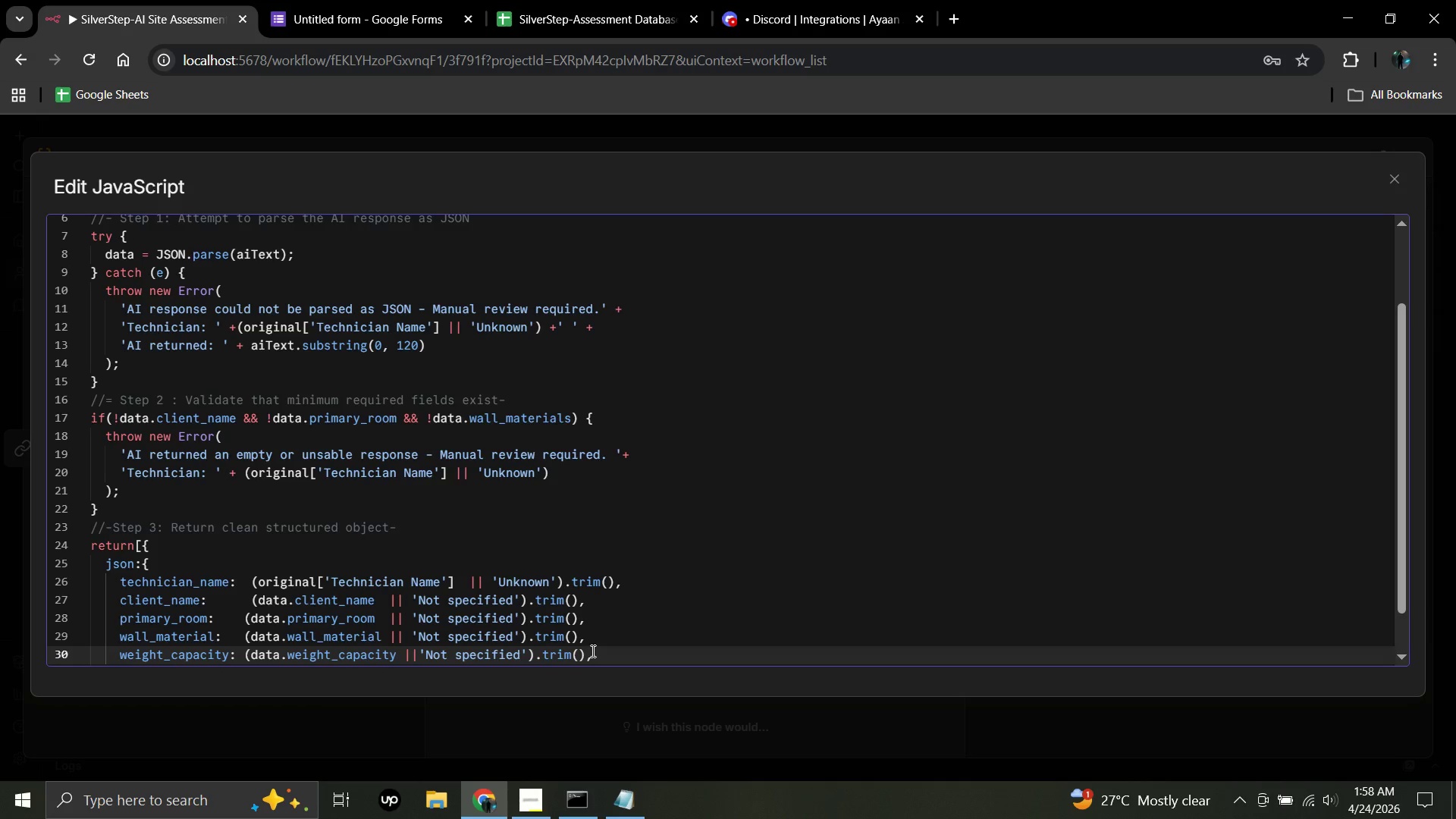 
wait(22.42)
 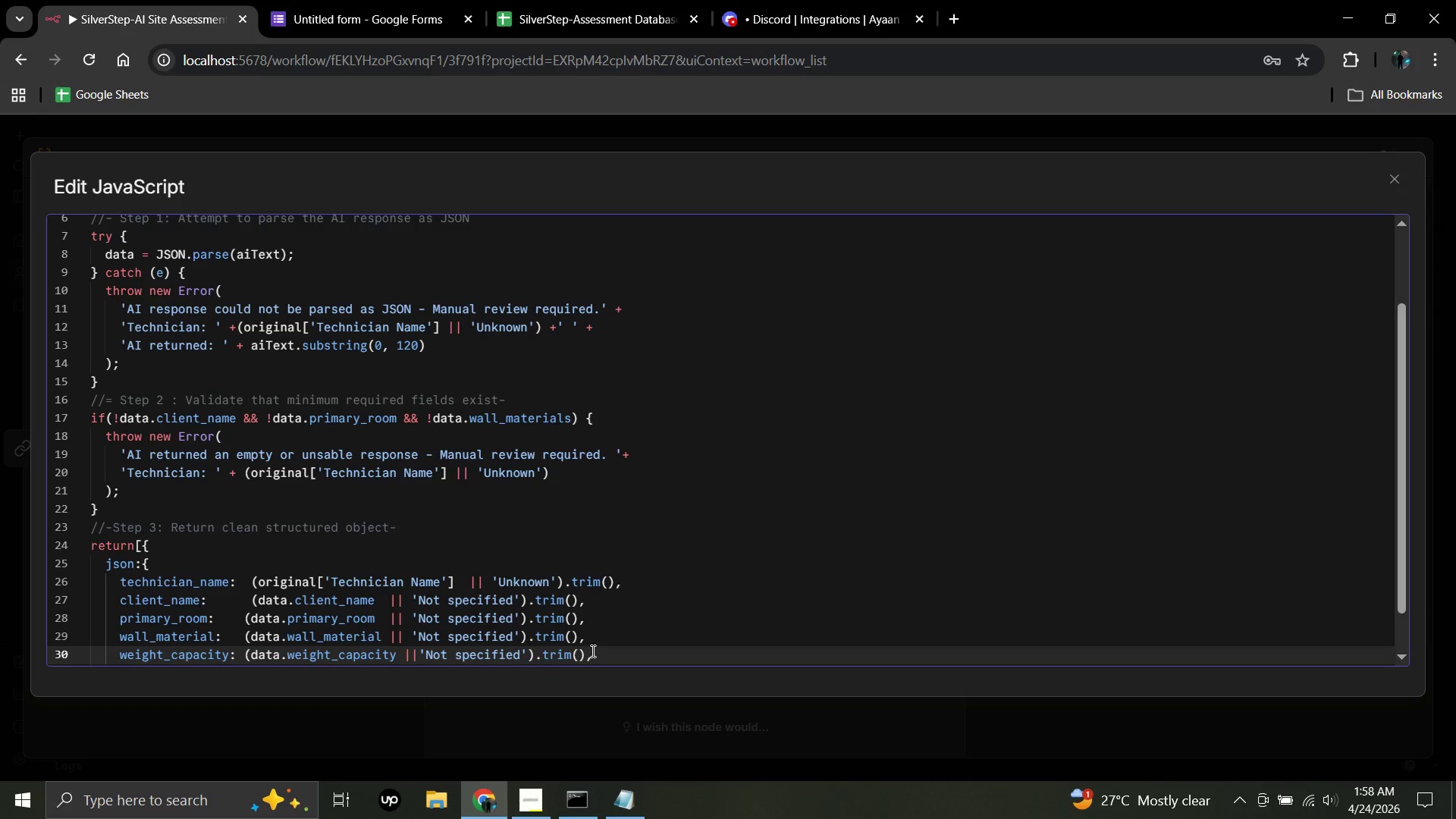 
key(Backspace)
 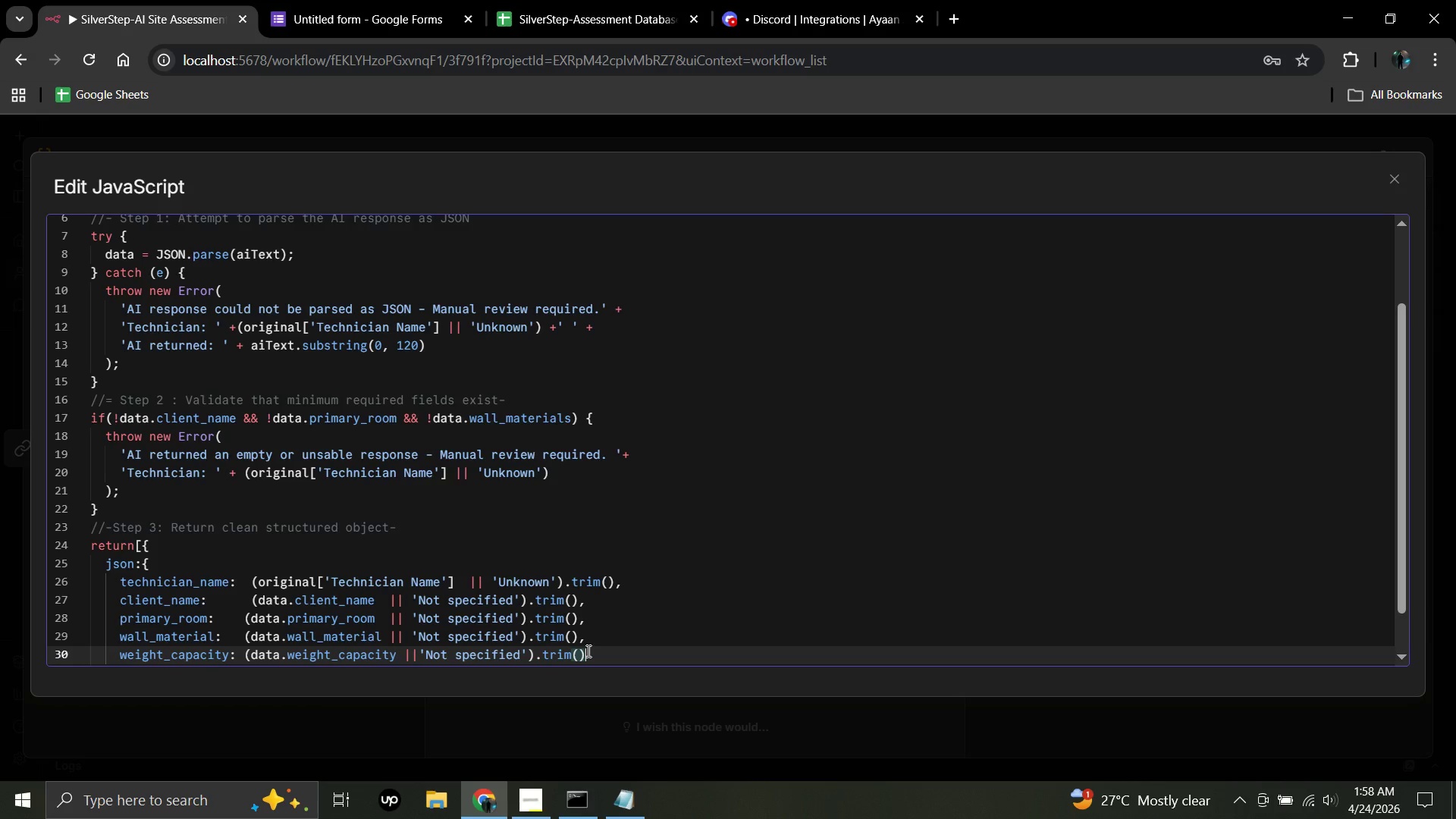 
key(Enter)
 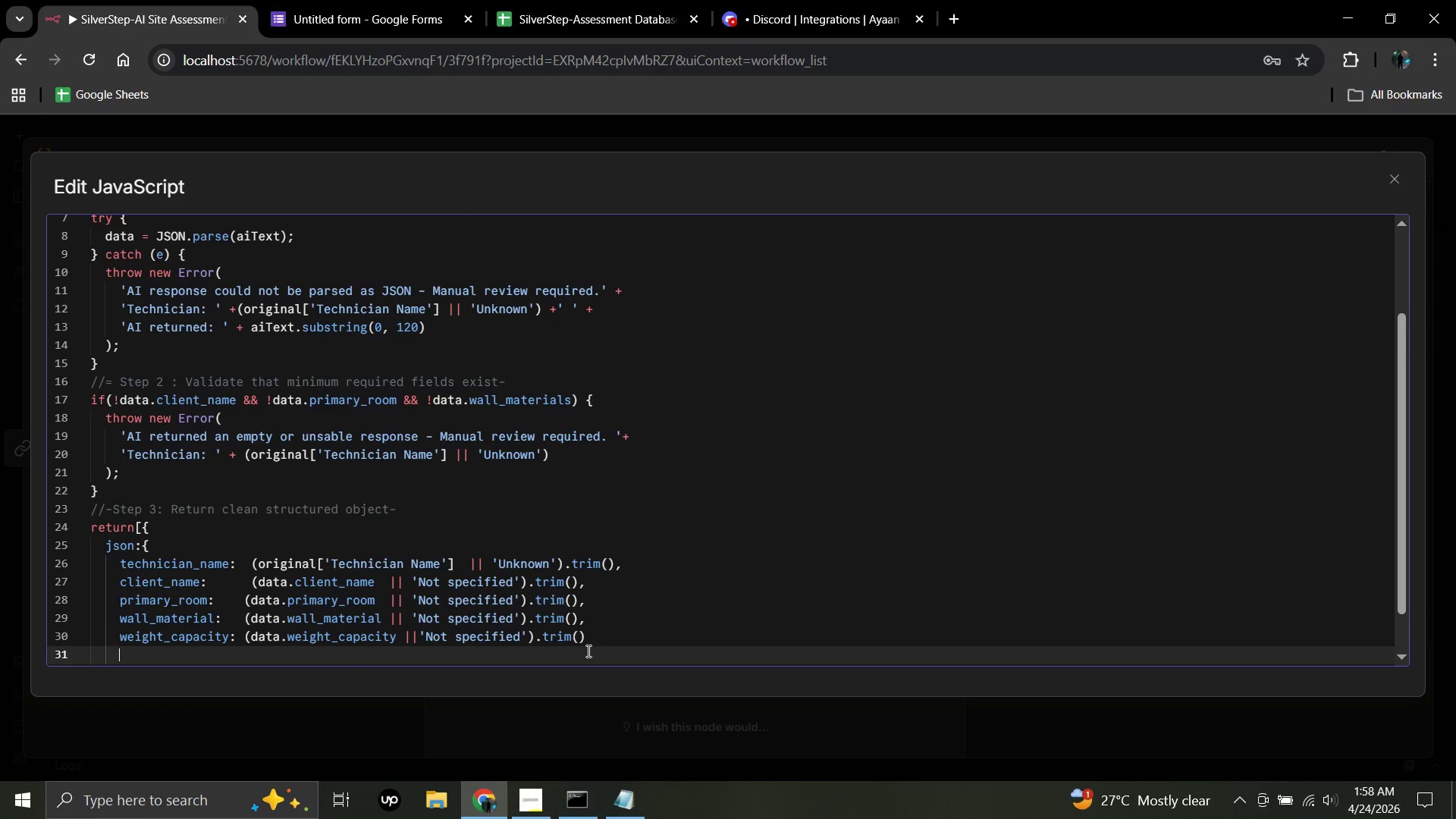 
wait(8.97)
 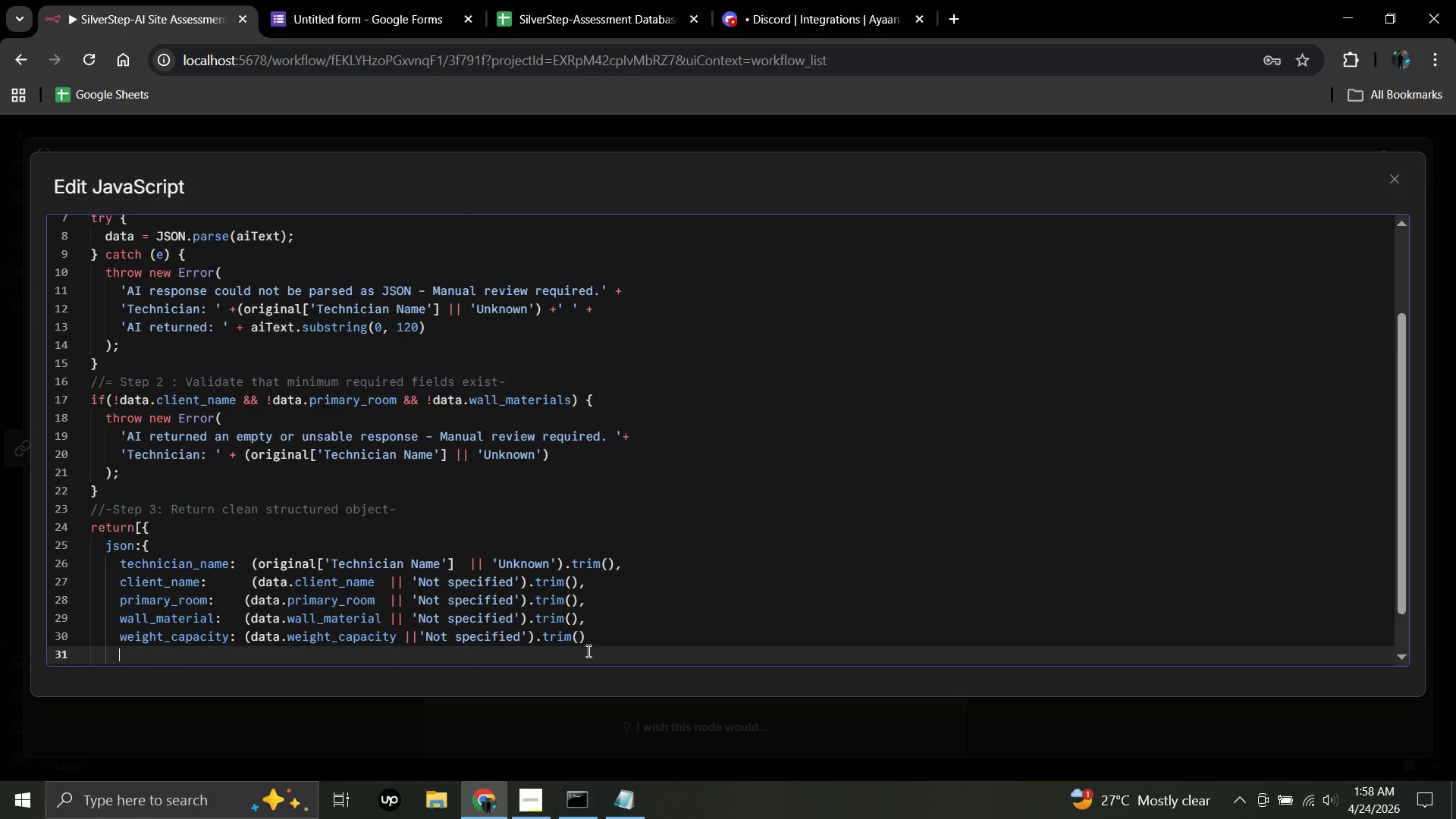 
type(additional_notes: (data.)
 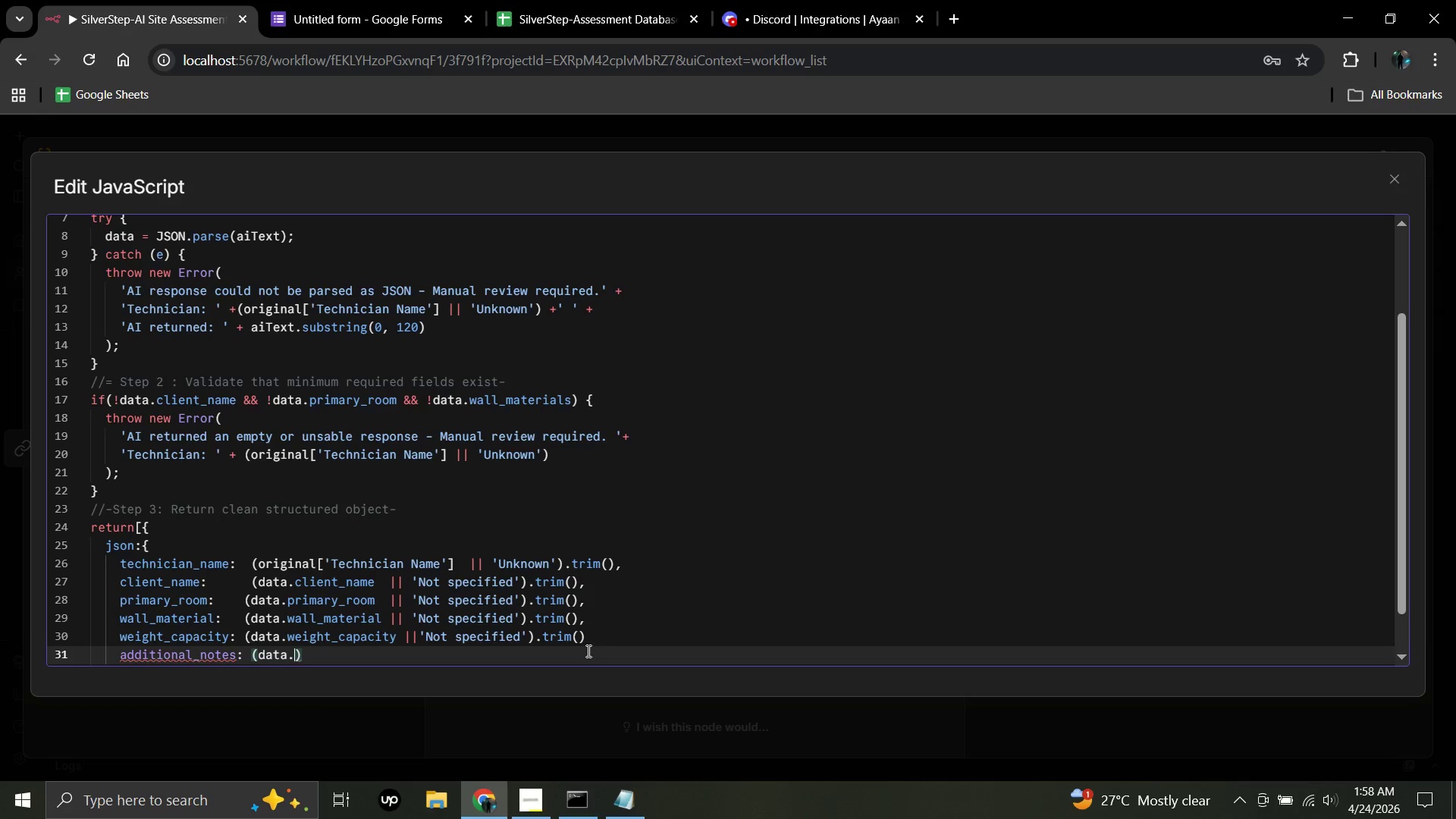 
wait(5.72)
 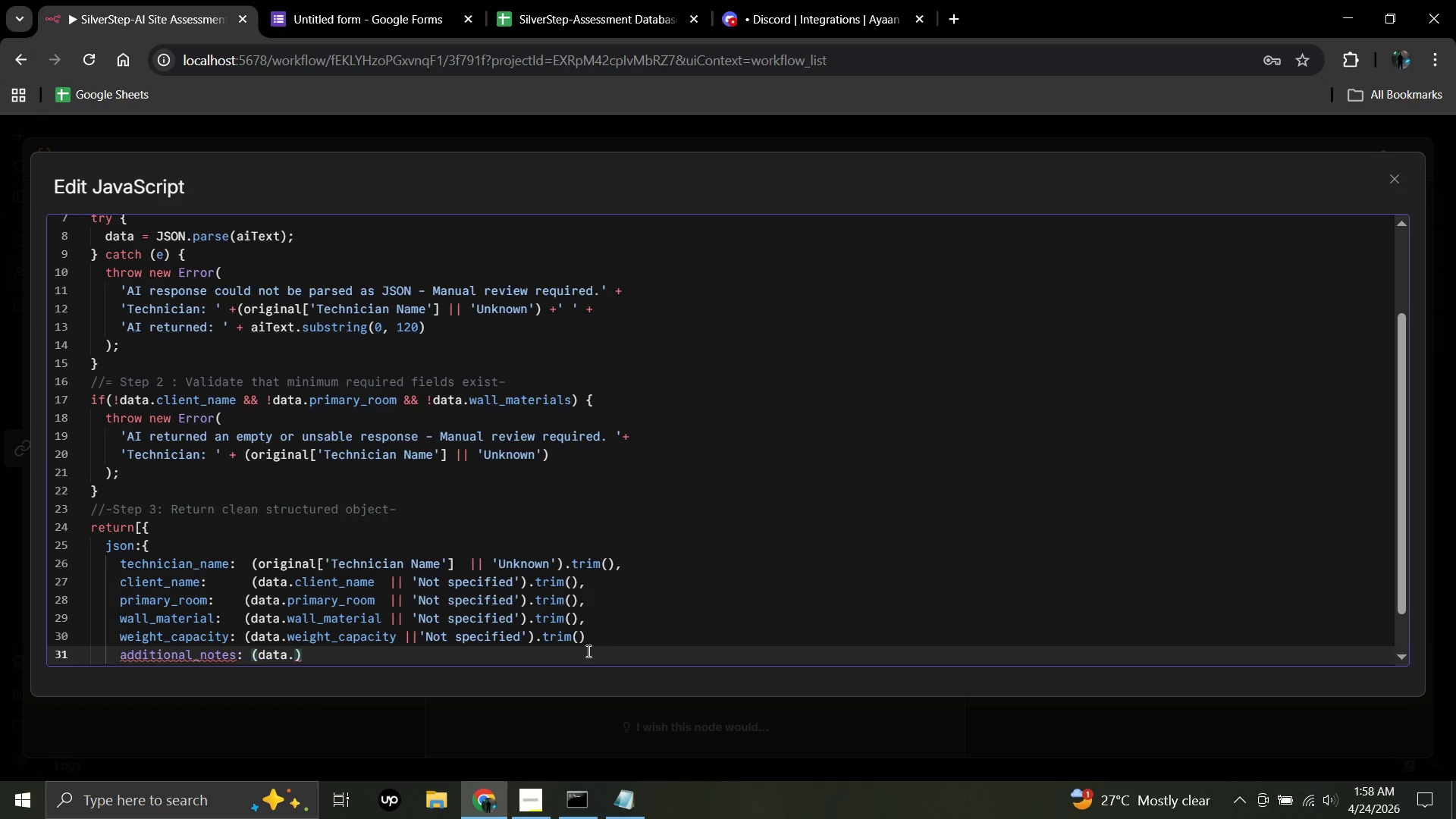 
type(additional)
 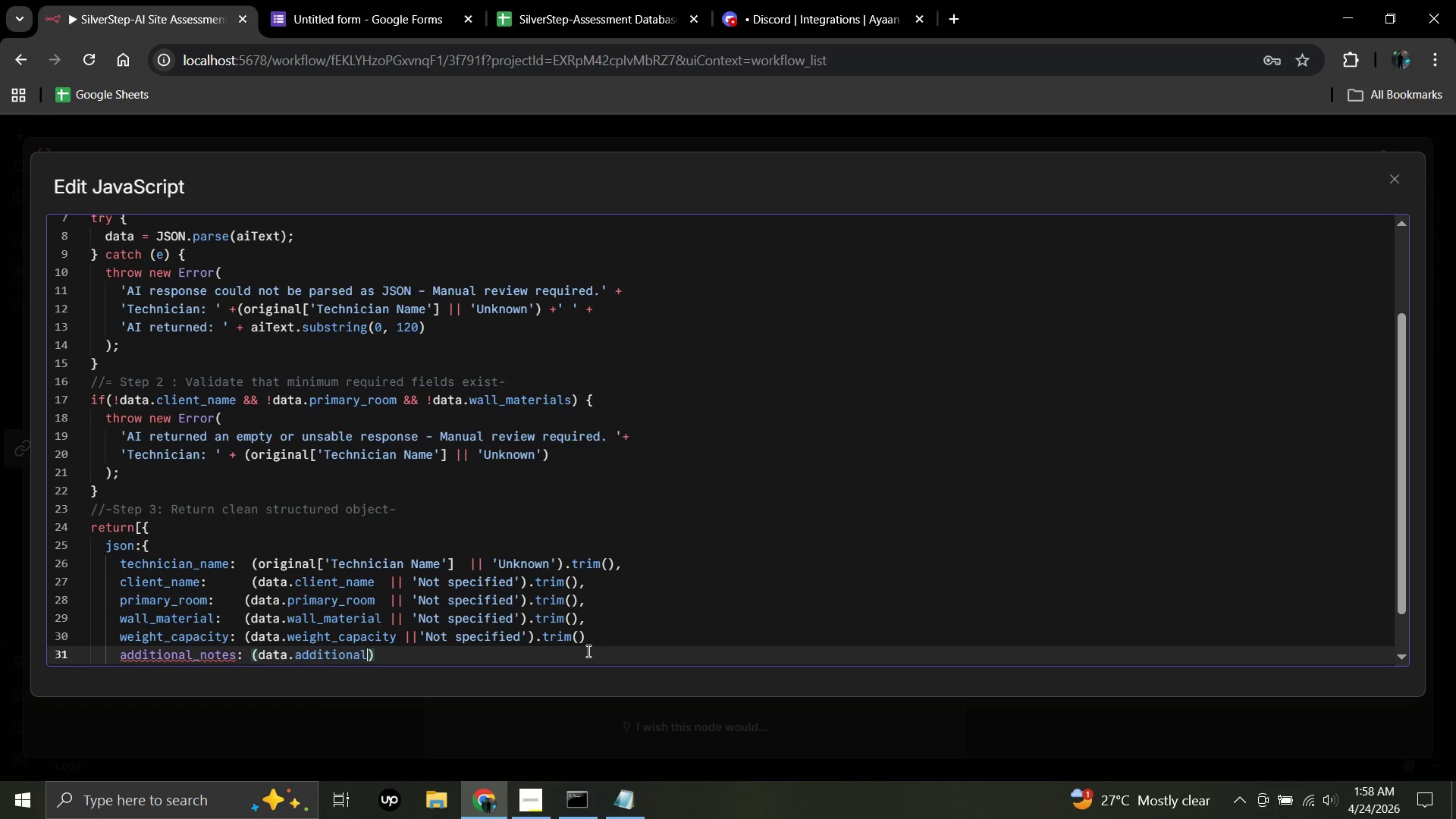 
type(_notes || ')
 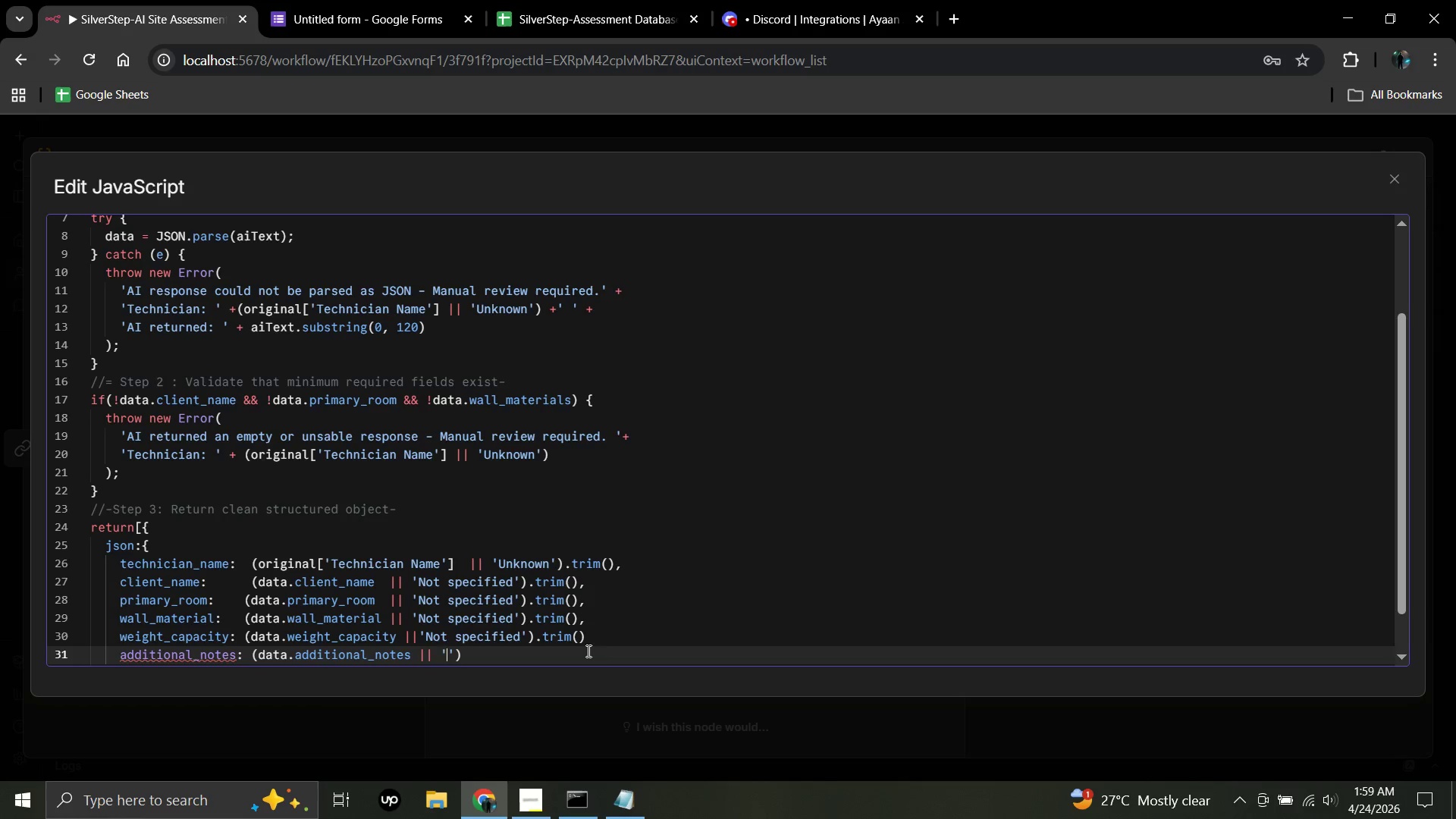 
left_click([464, 653])
 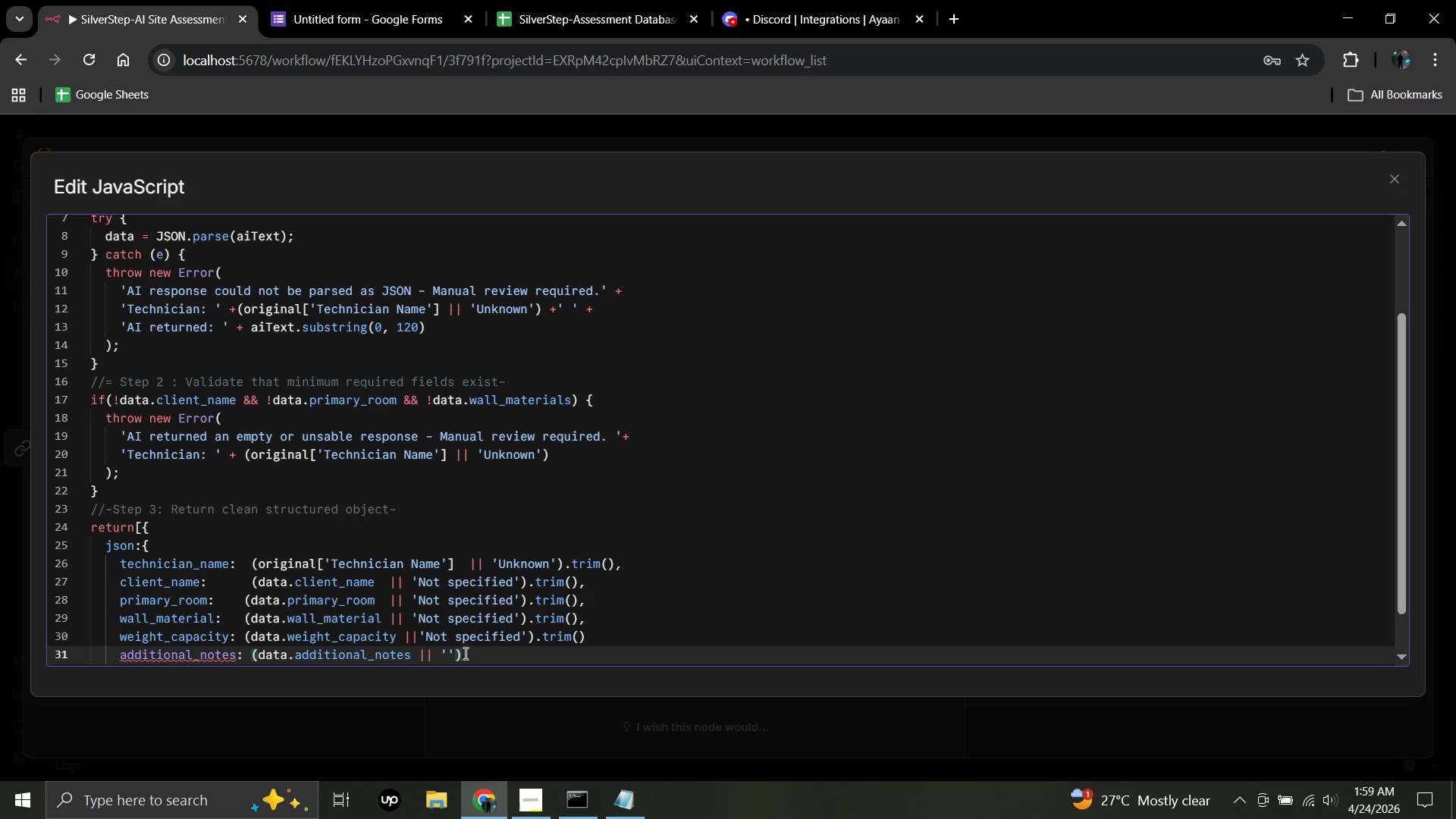 
type(.trim()
 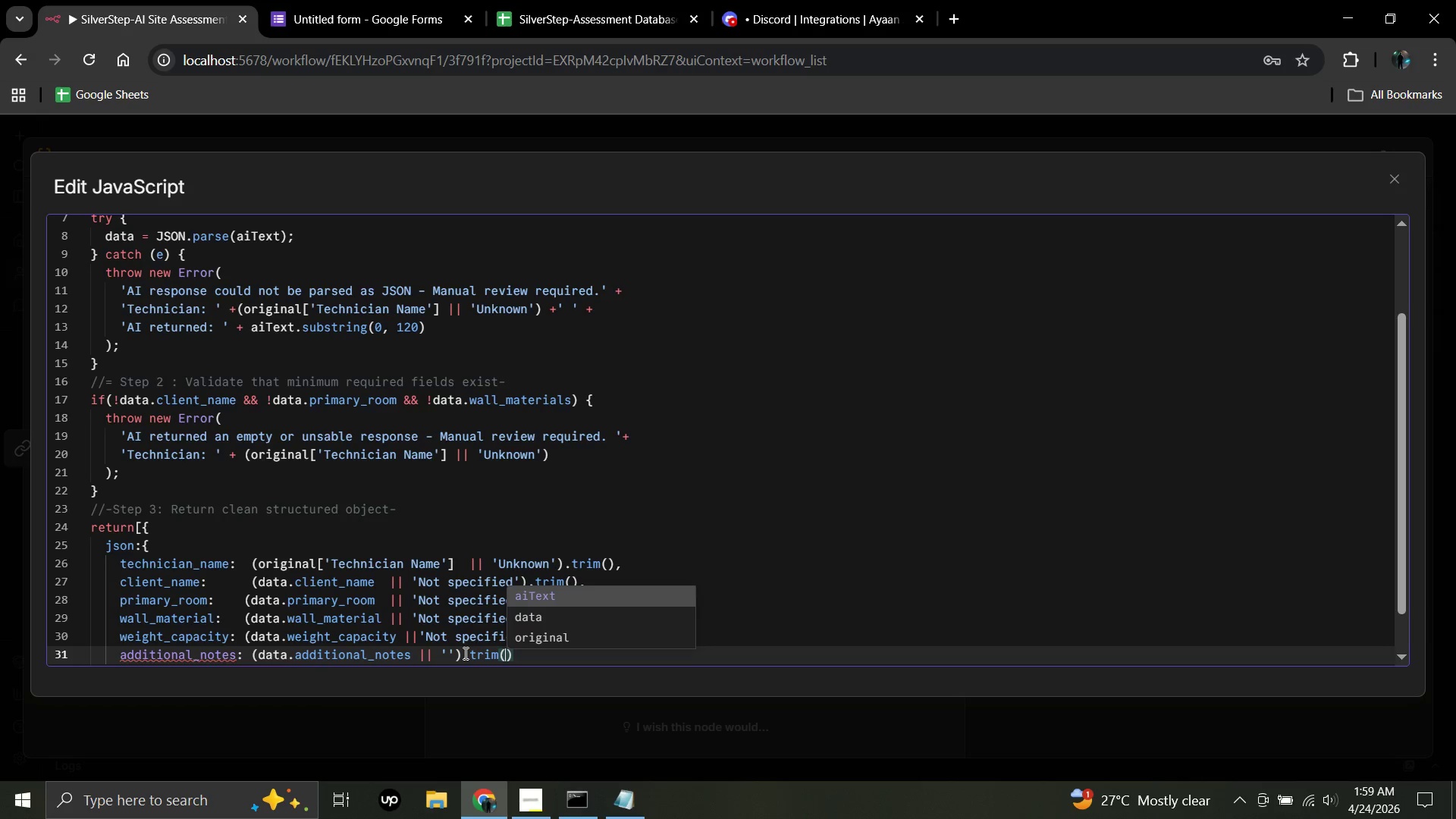 
left_click([521, 656])
 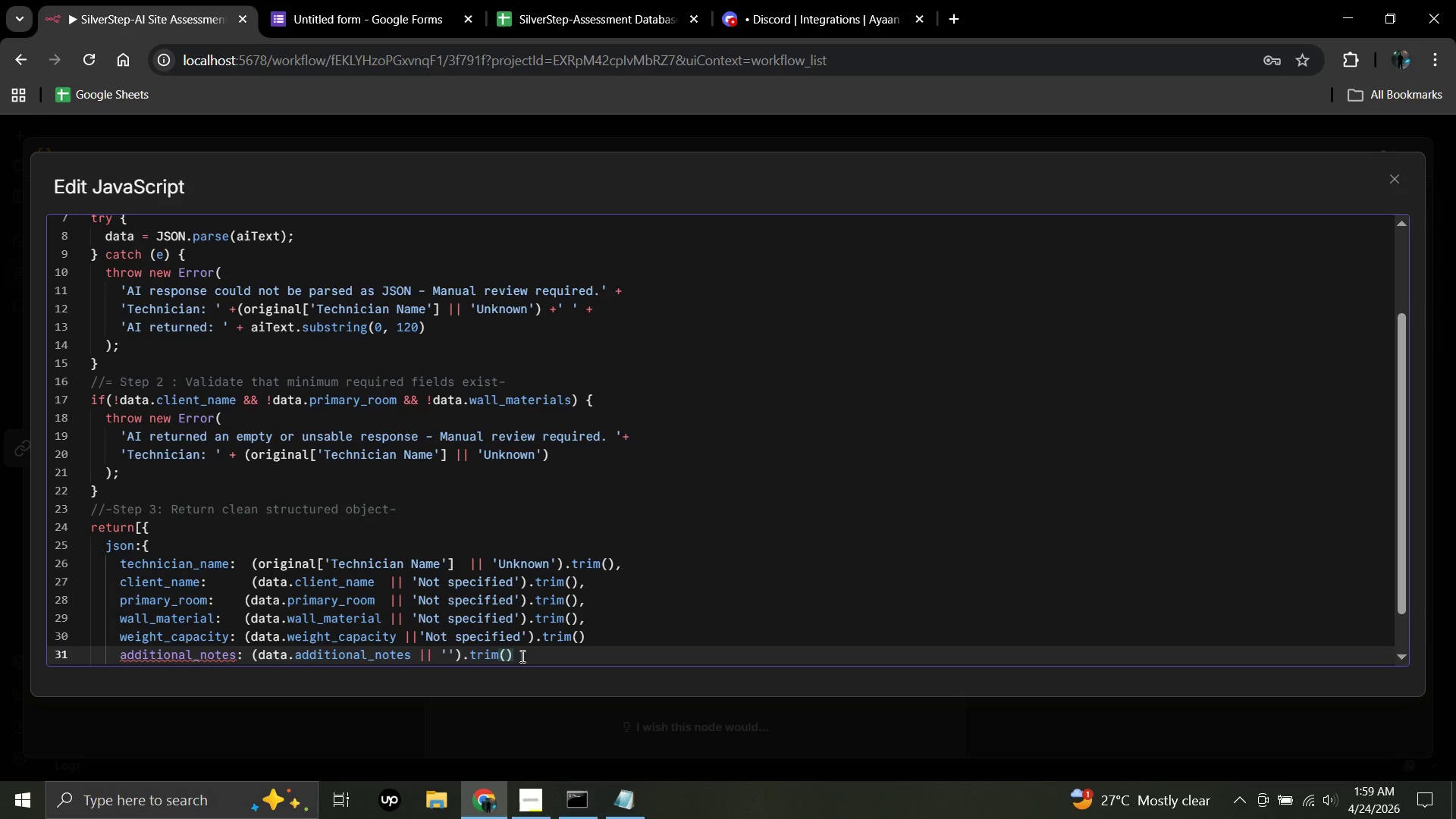 
key(Enter)
 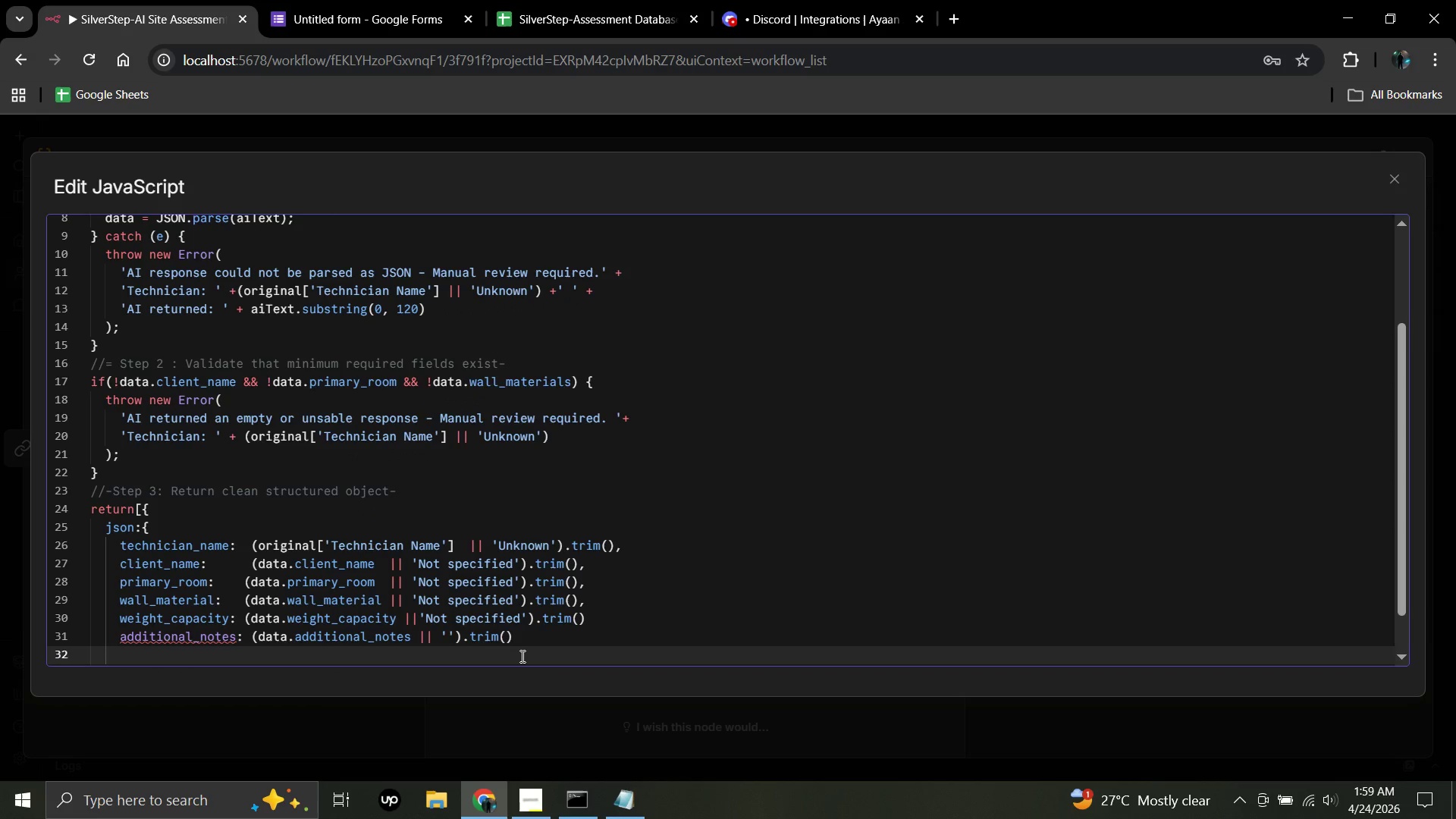 
key(Space)
 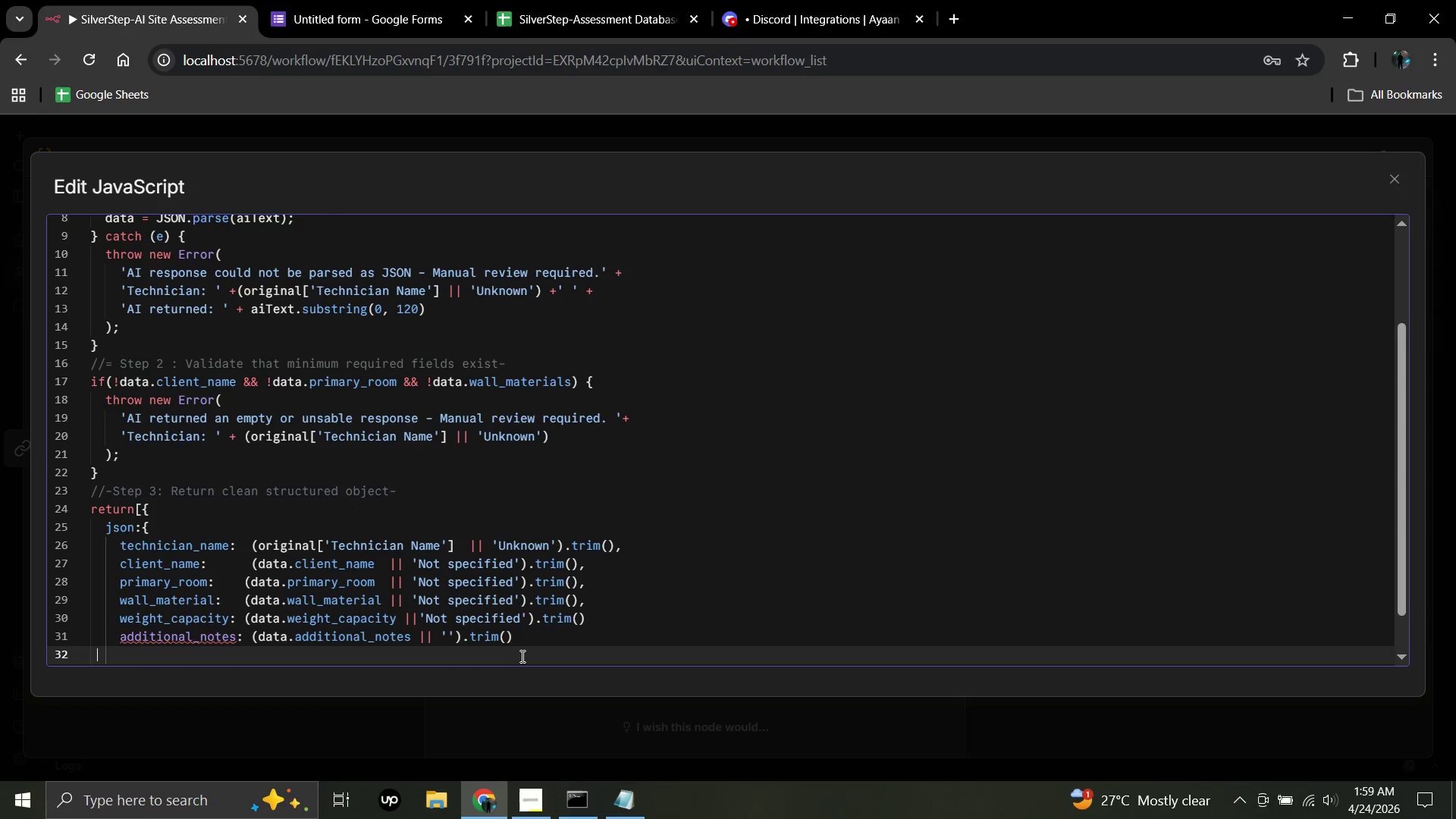 
key(Space)
 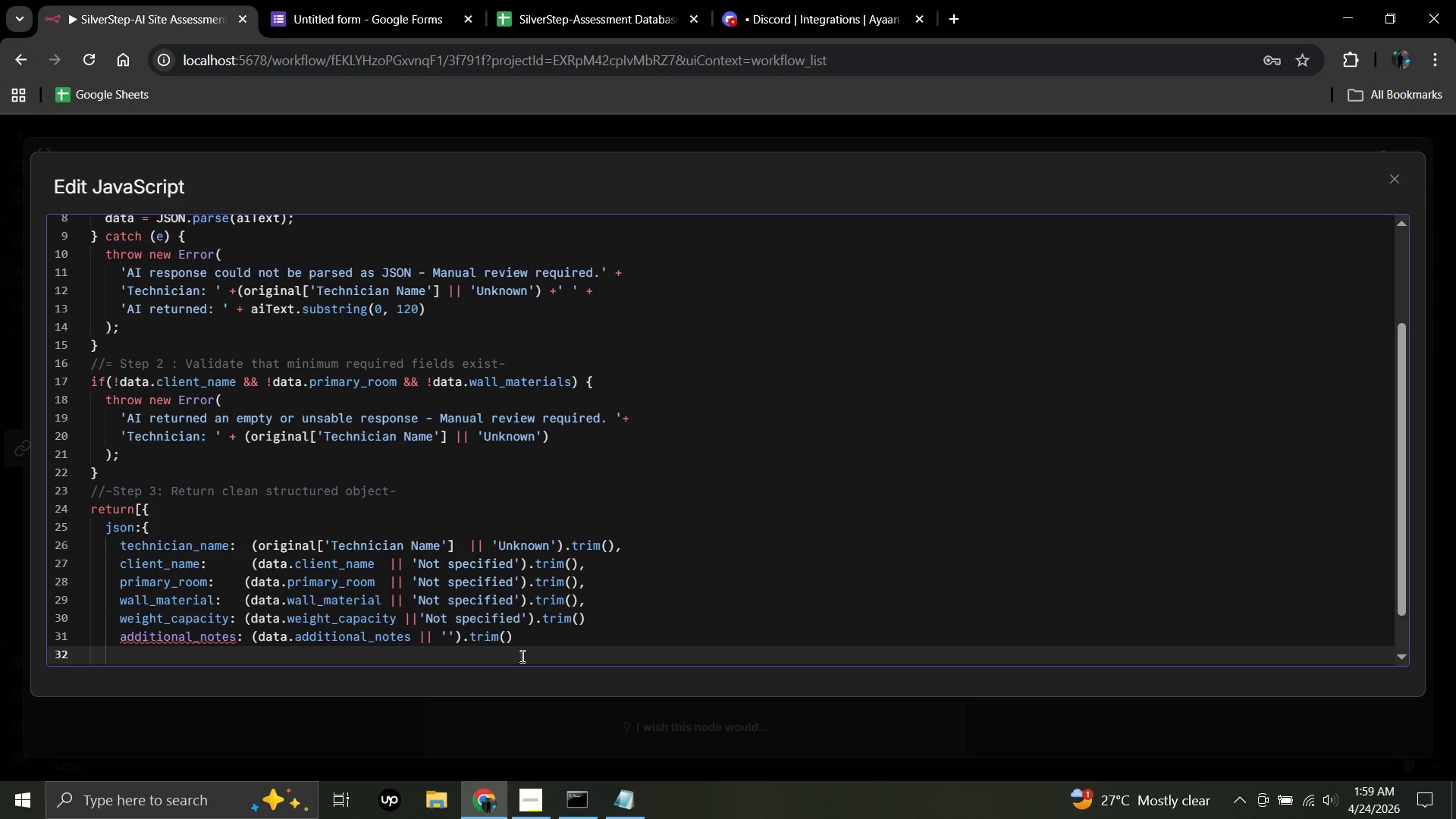 
key(Shift+BracketRight)
 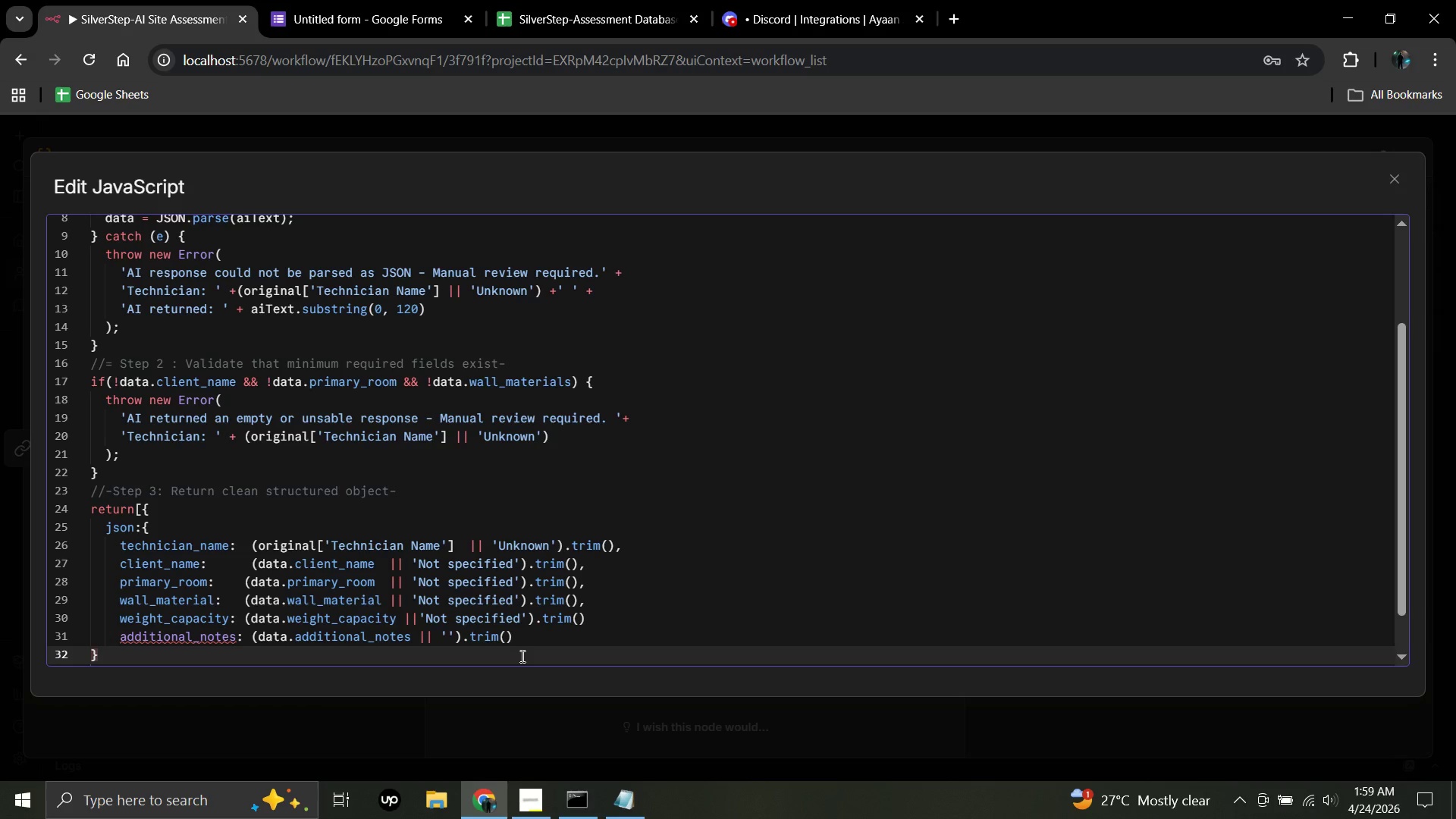 
key(Enter)
 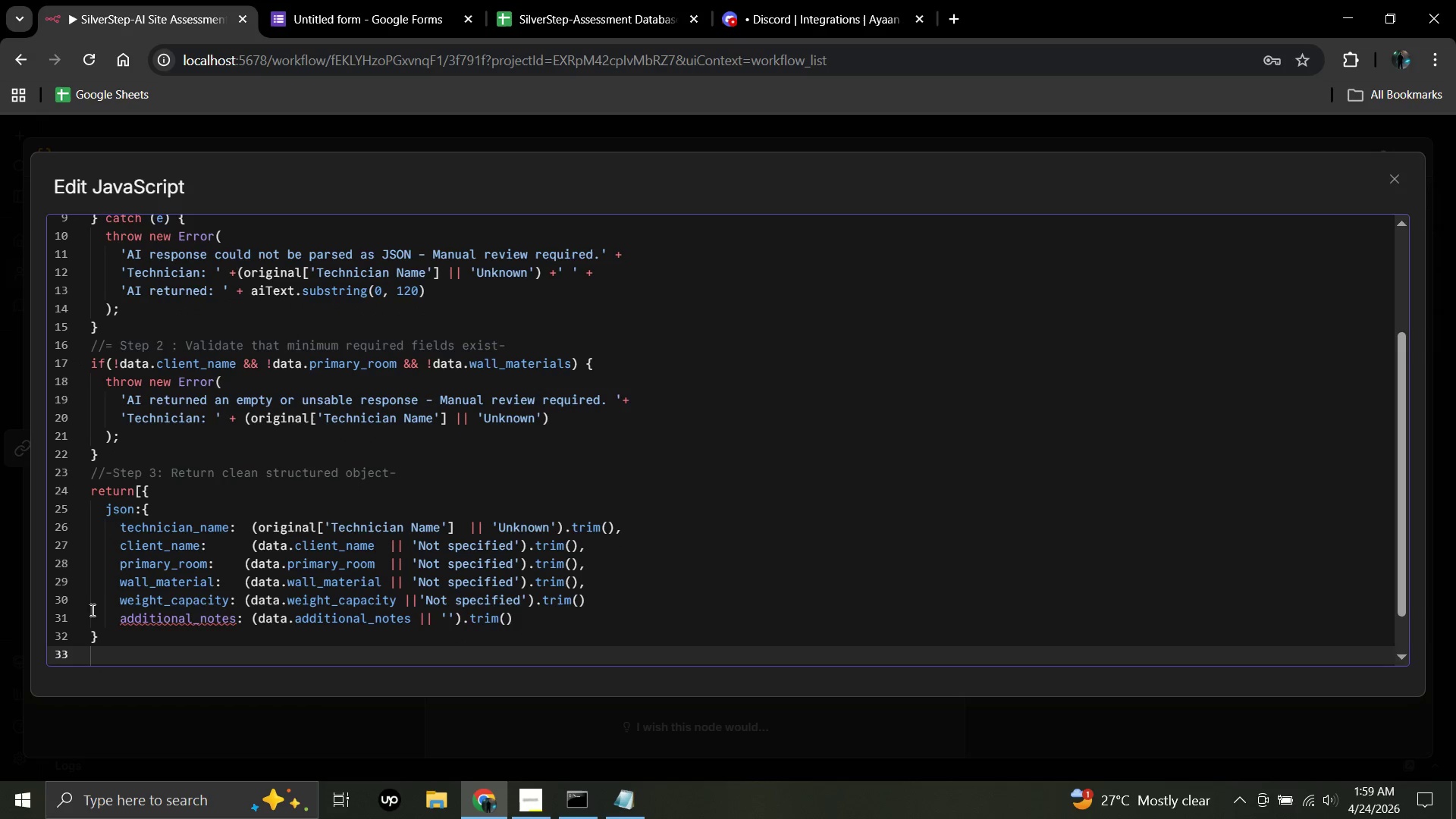 
left_click([86, 633])
 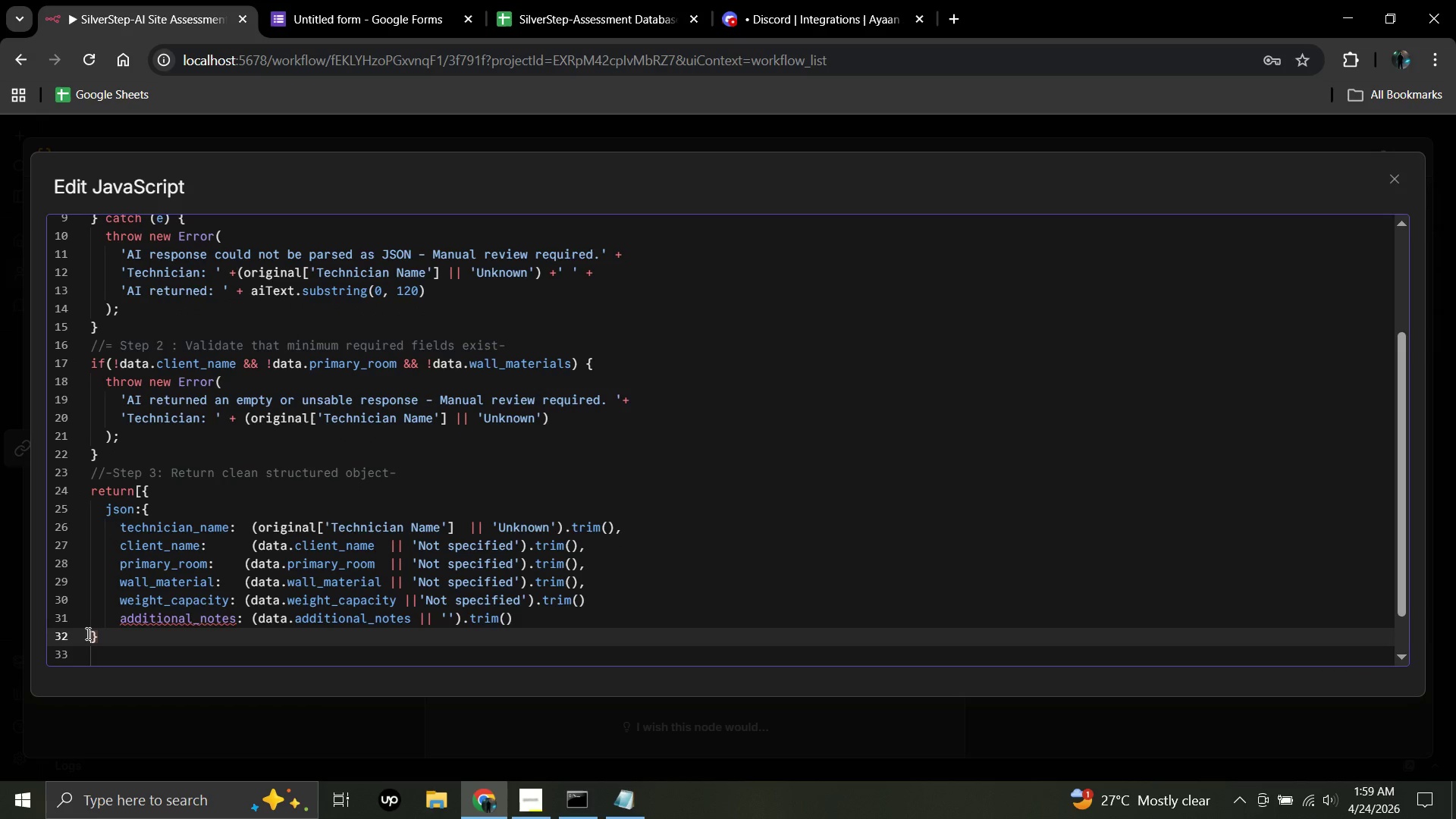 
key(Space)
 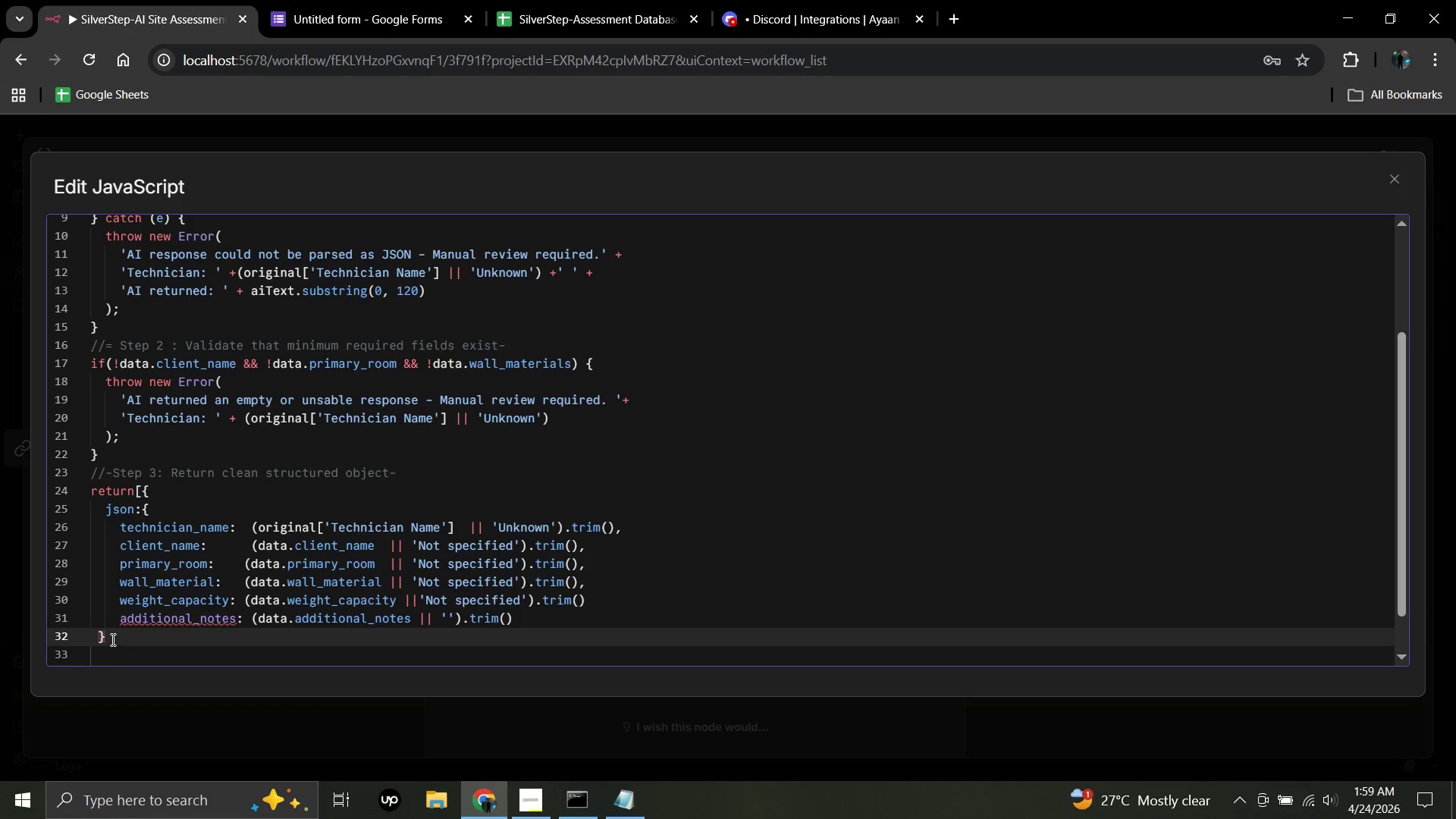 
left_click([110, 635])
 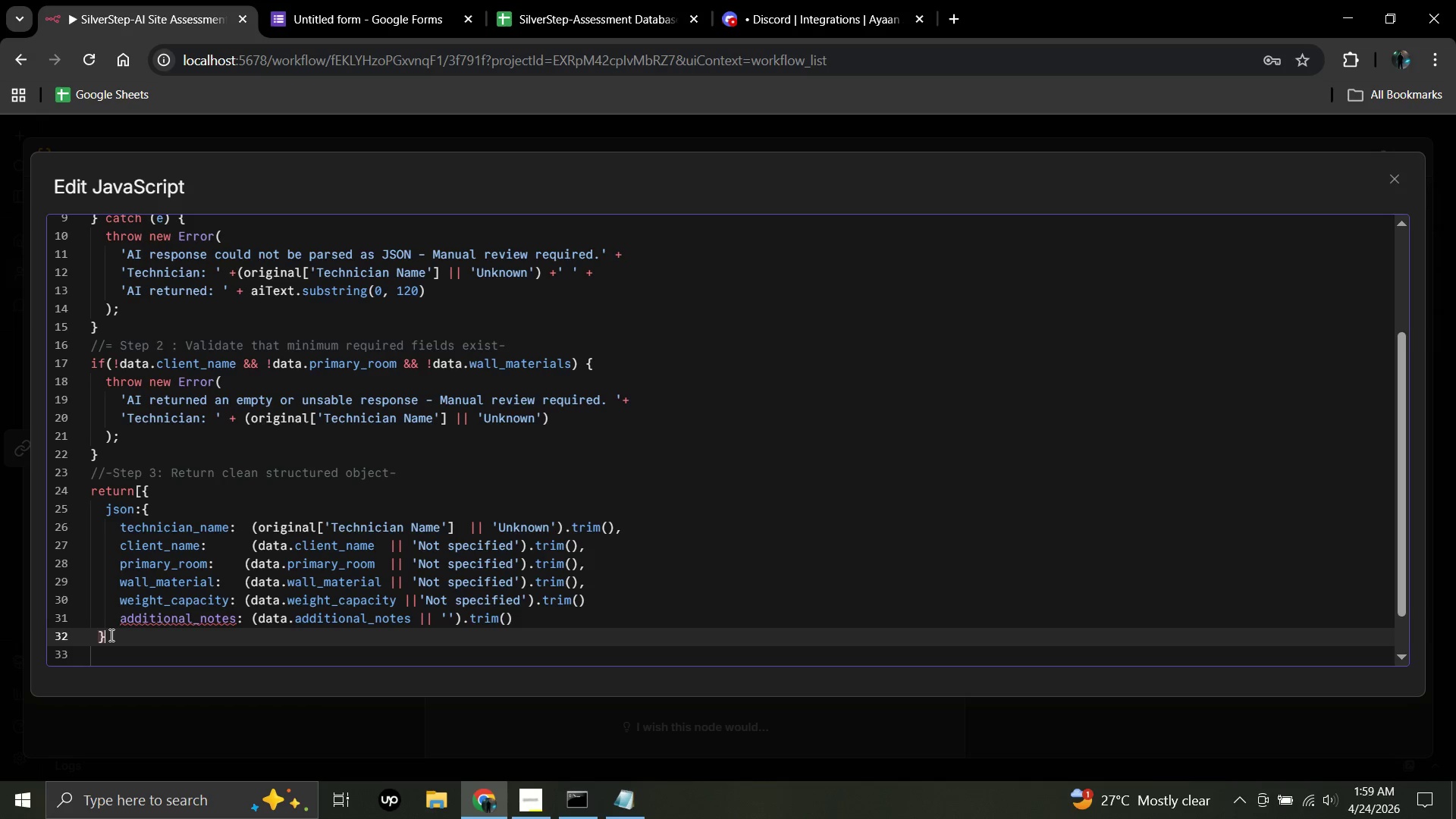 
key(Enter)
 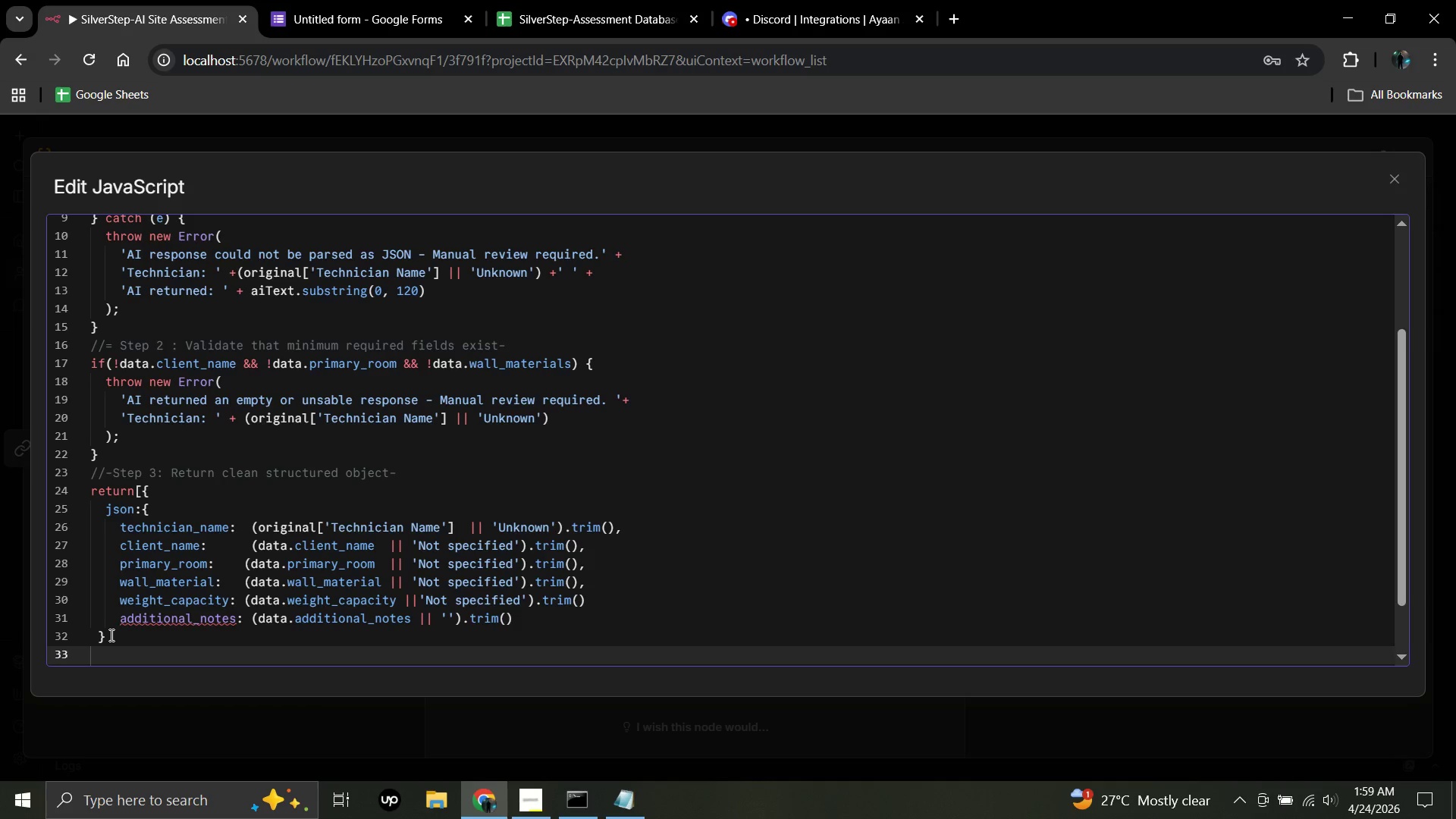 
key(Shift+BracketRight)
 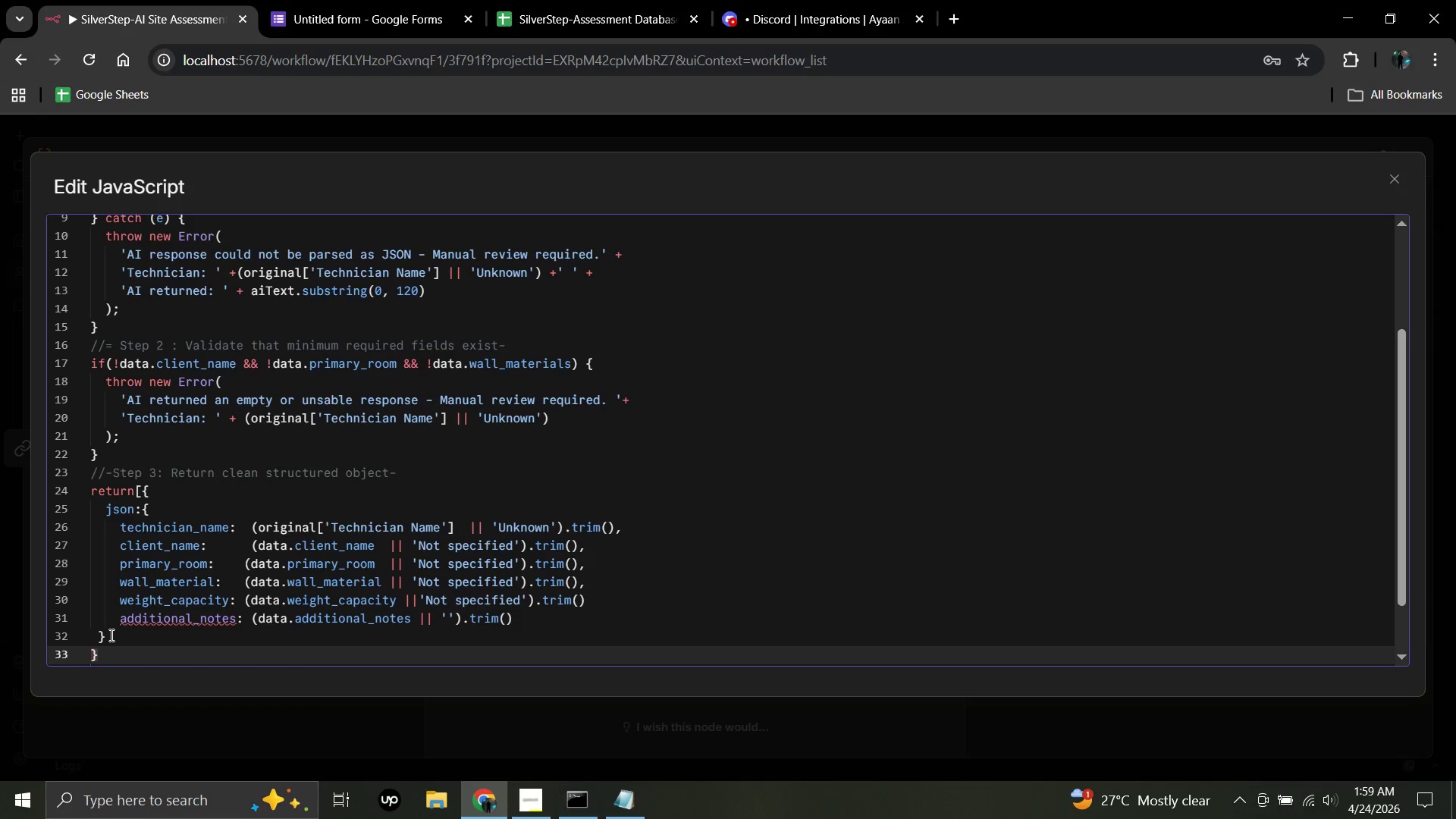 
key(BracketRight)
 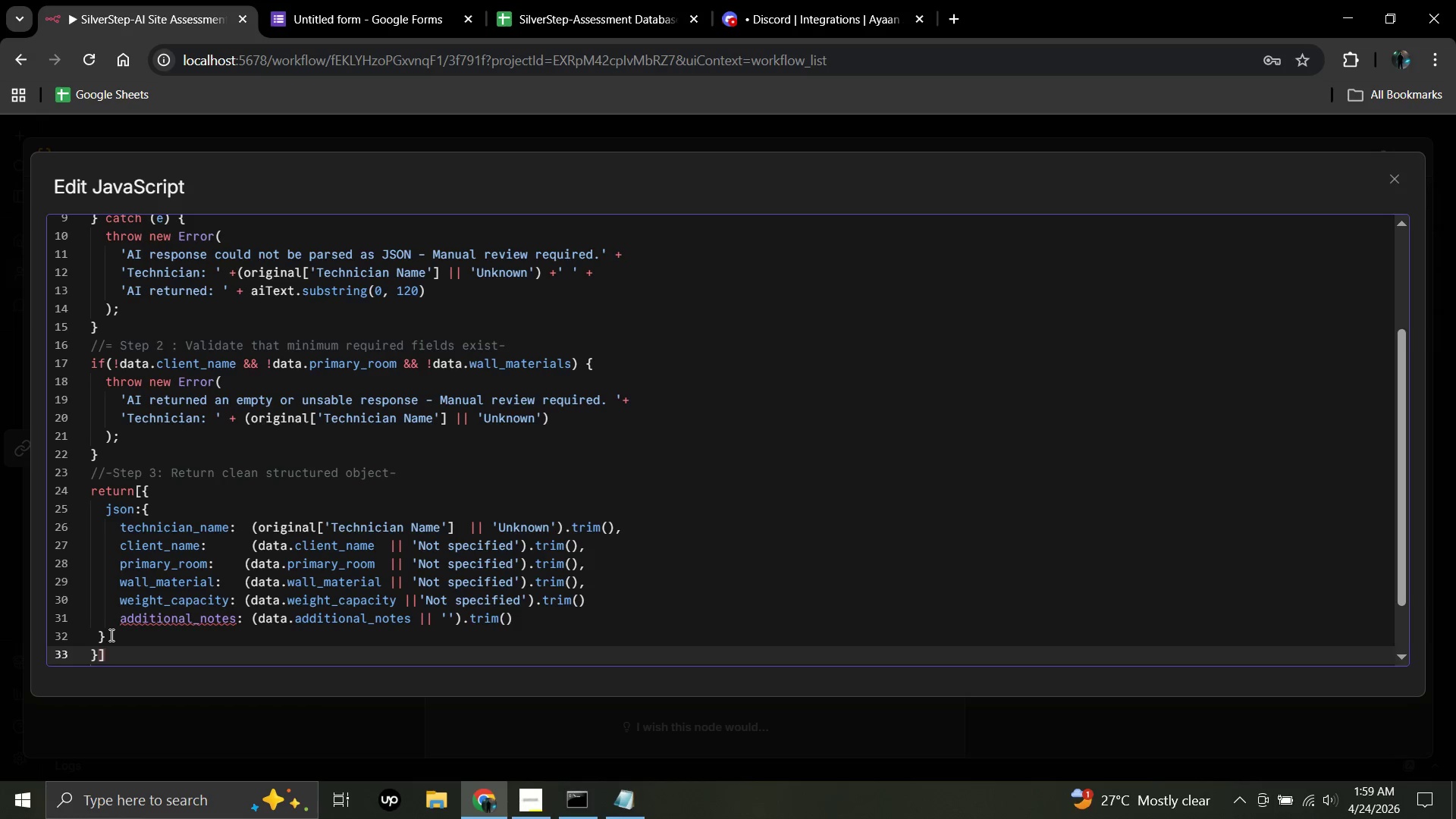 
key(Semicolon)
 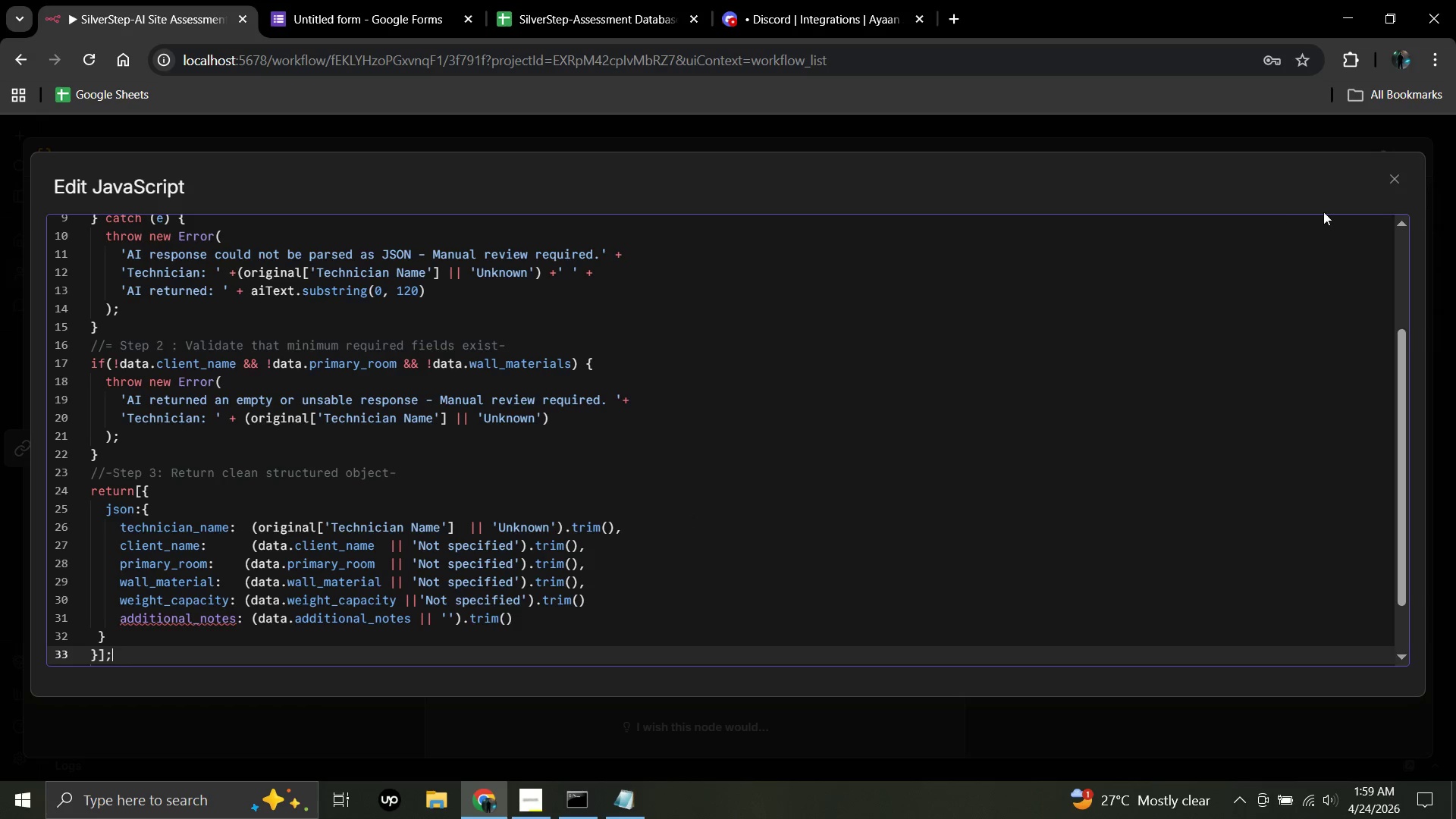 
wait(7.19)
 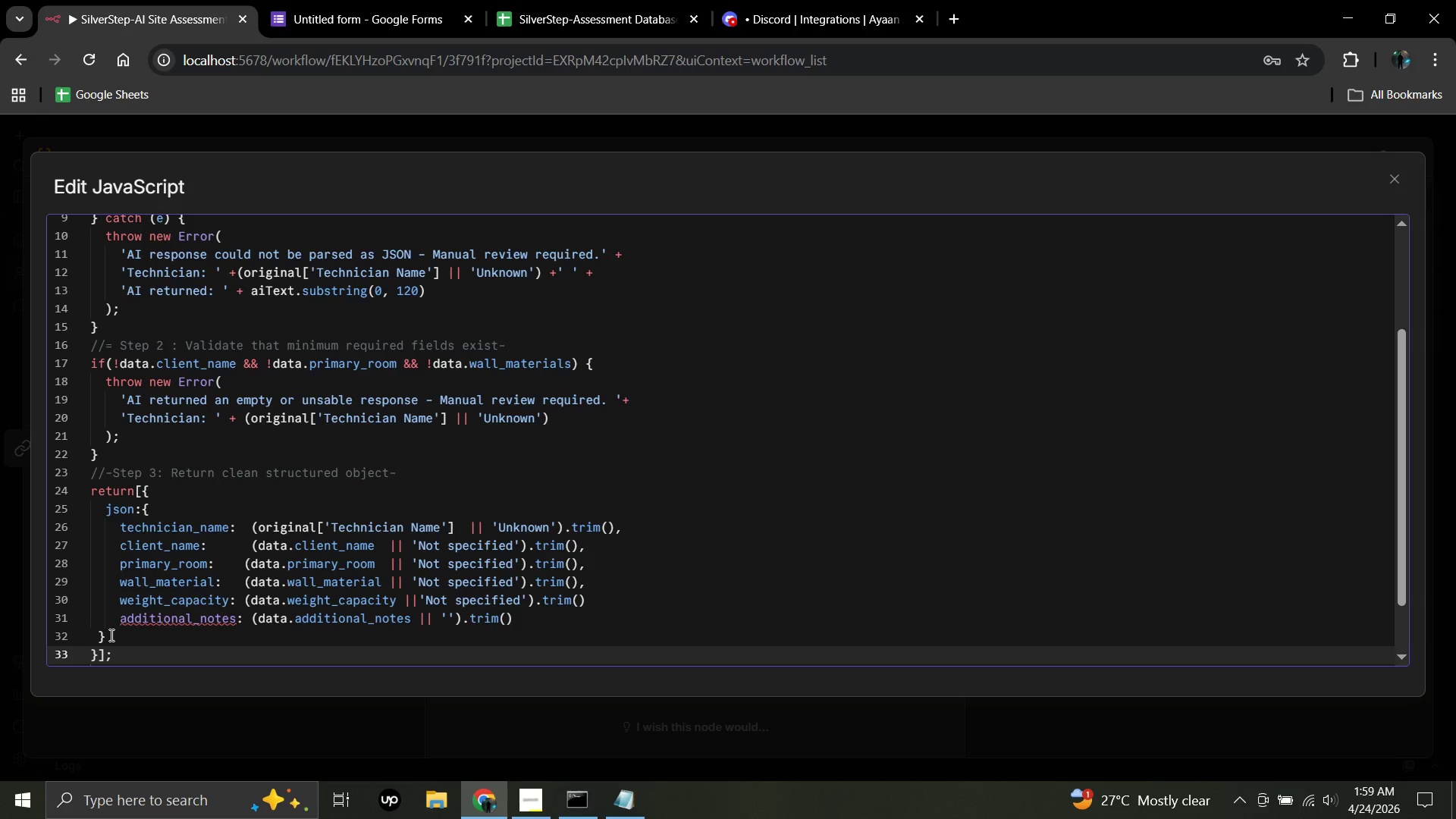 
left_click([1396, 171])
 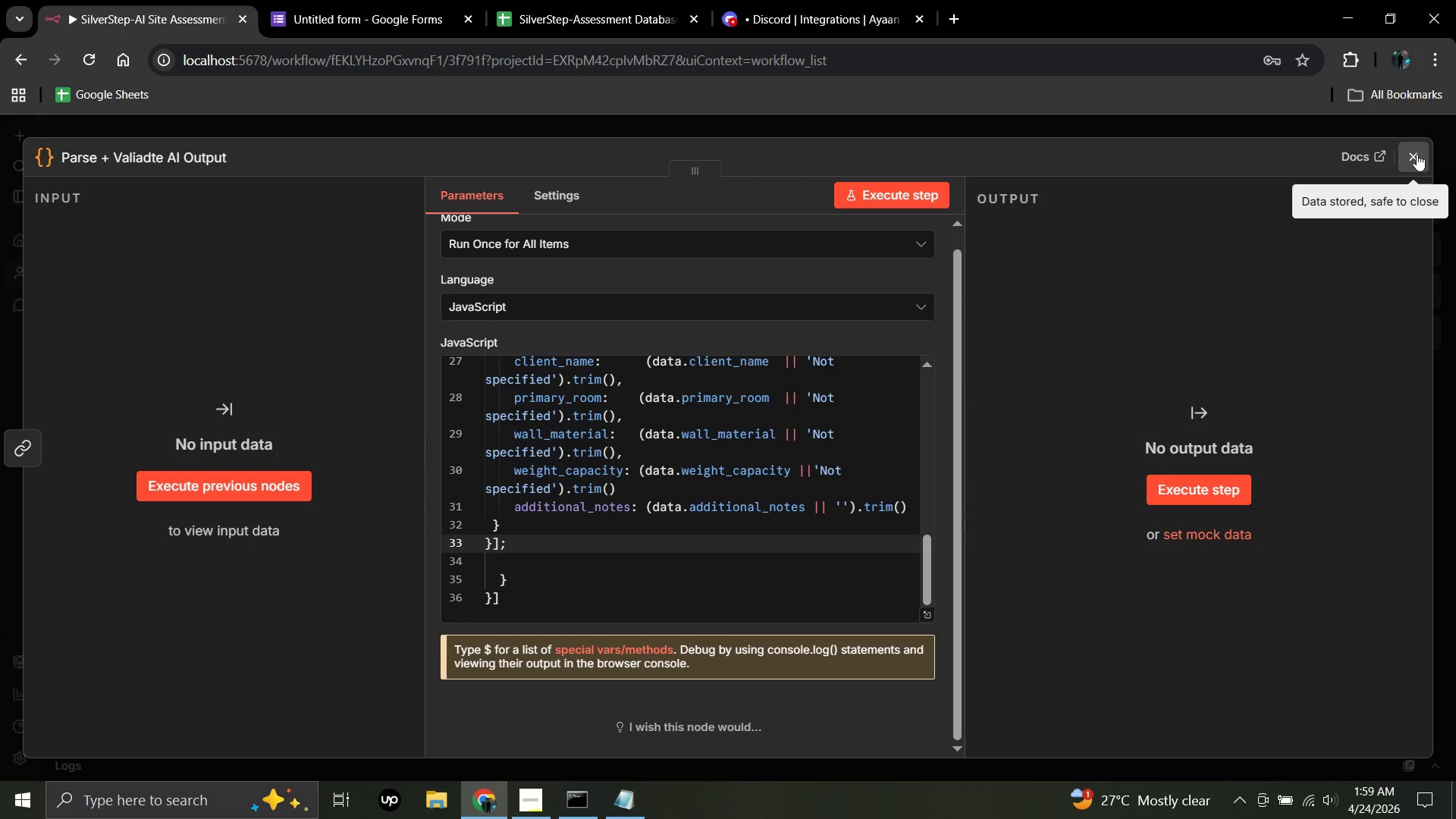 
left_click([1417, 155])
 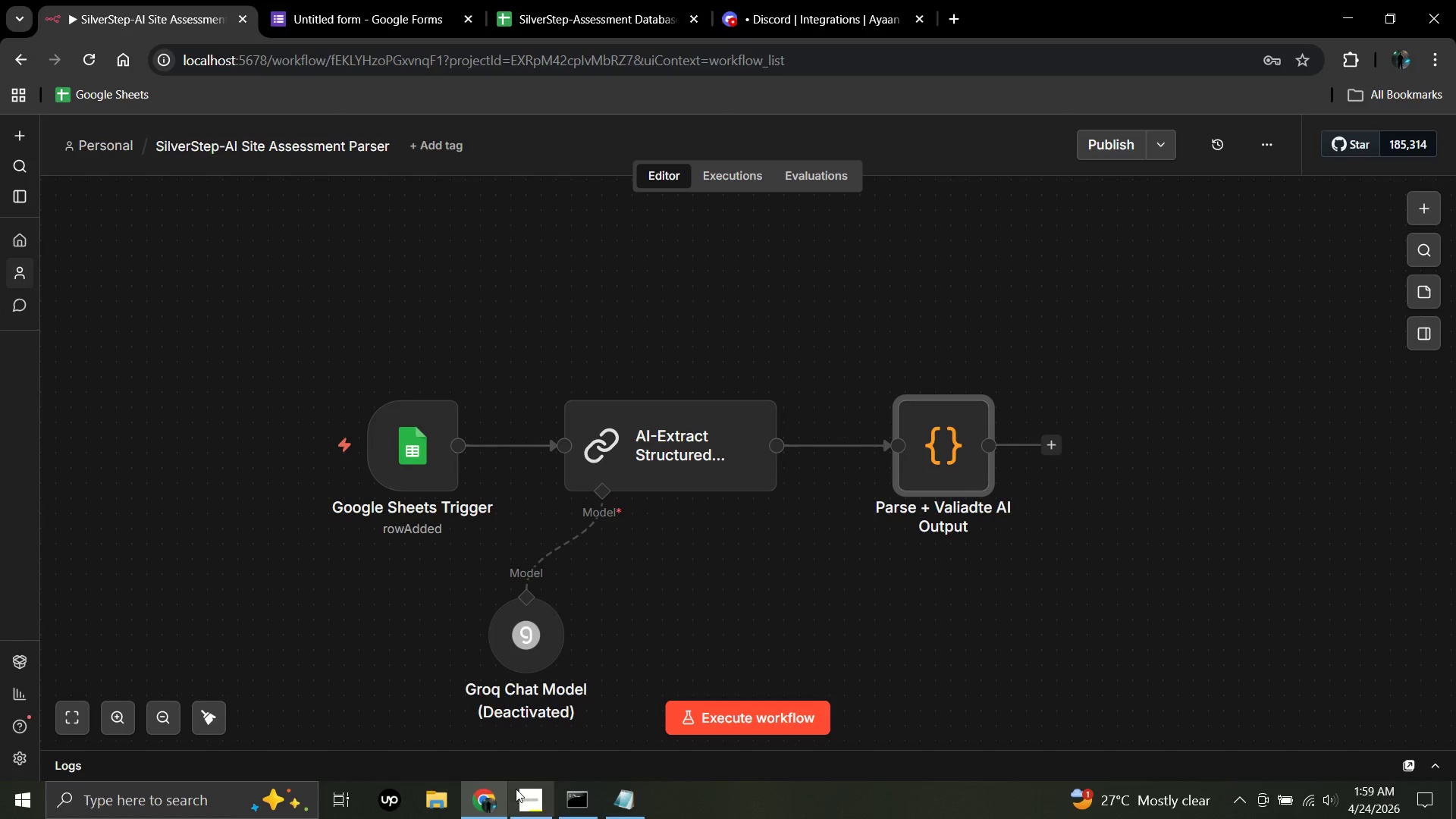 
left_click([529, 801])